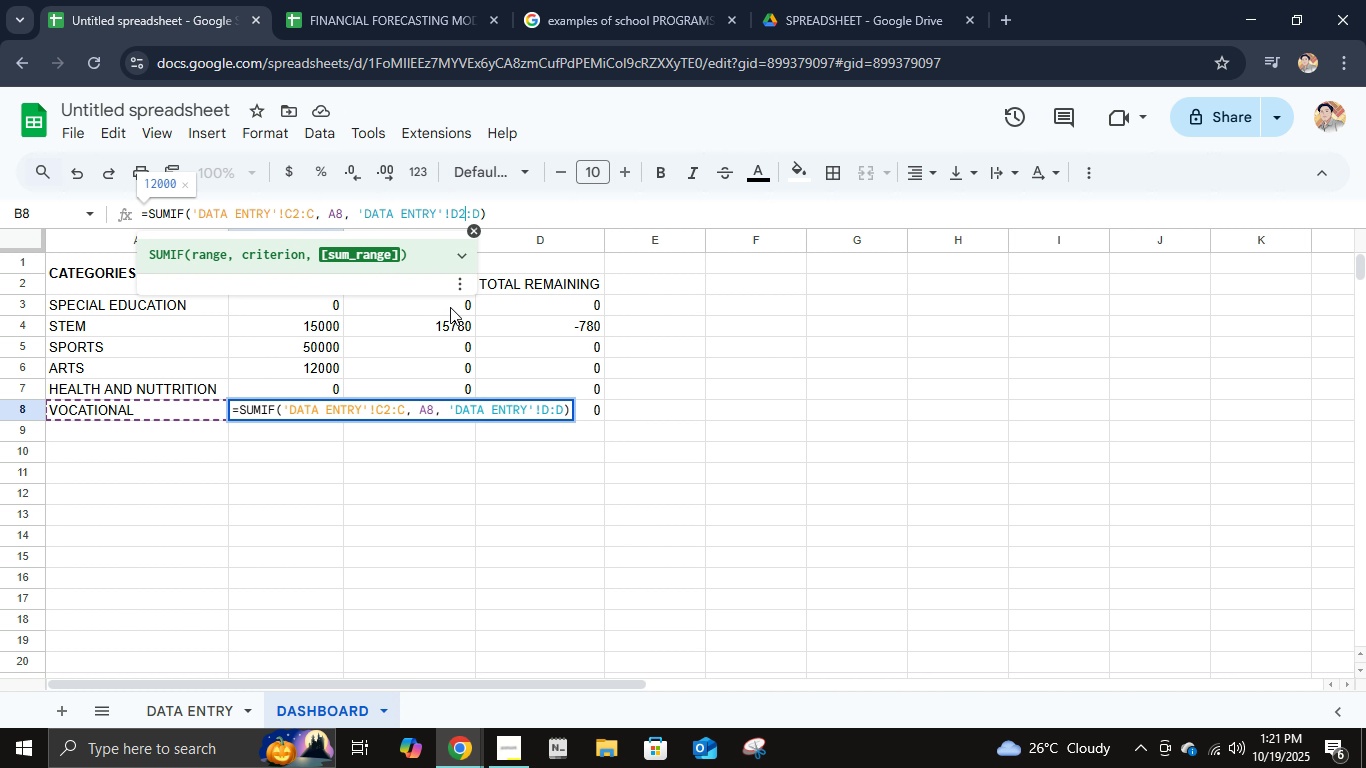 
key(2)
 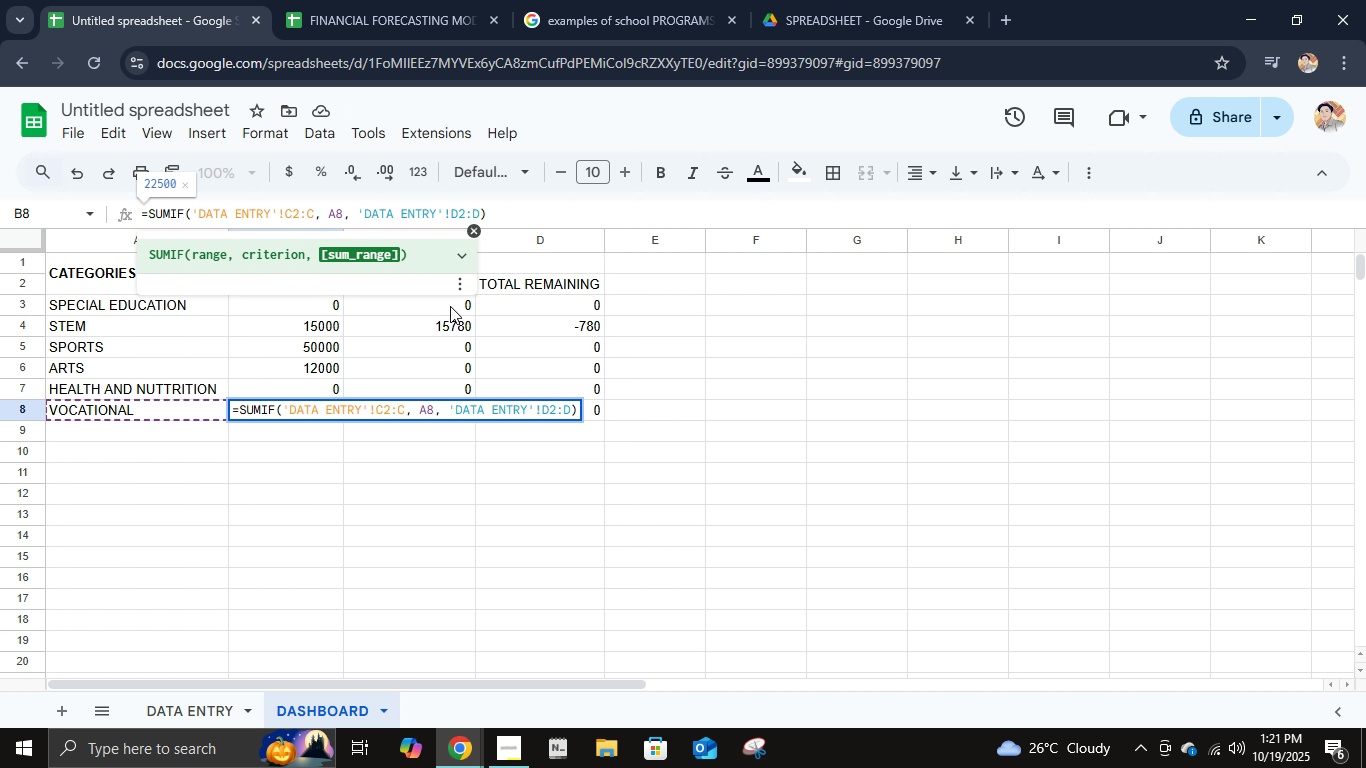 
key(Enter)
 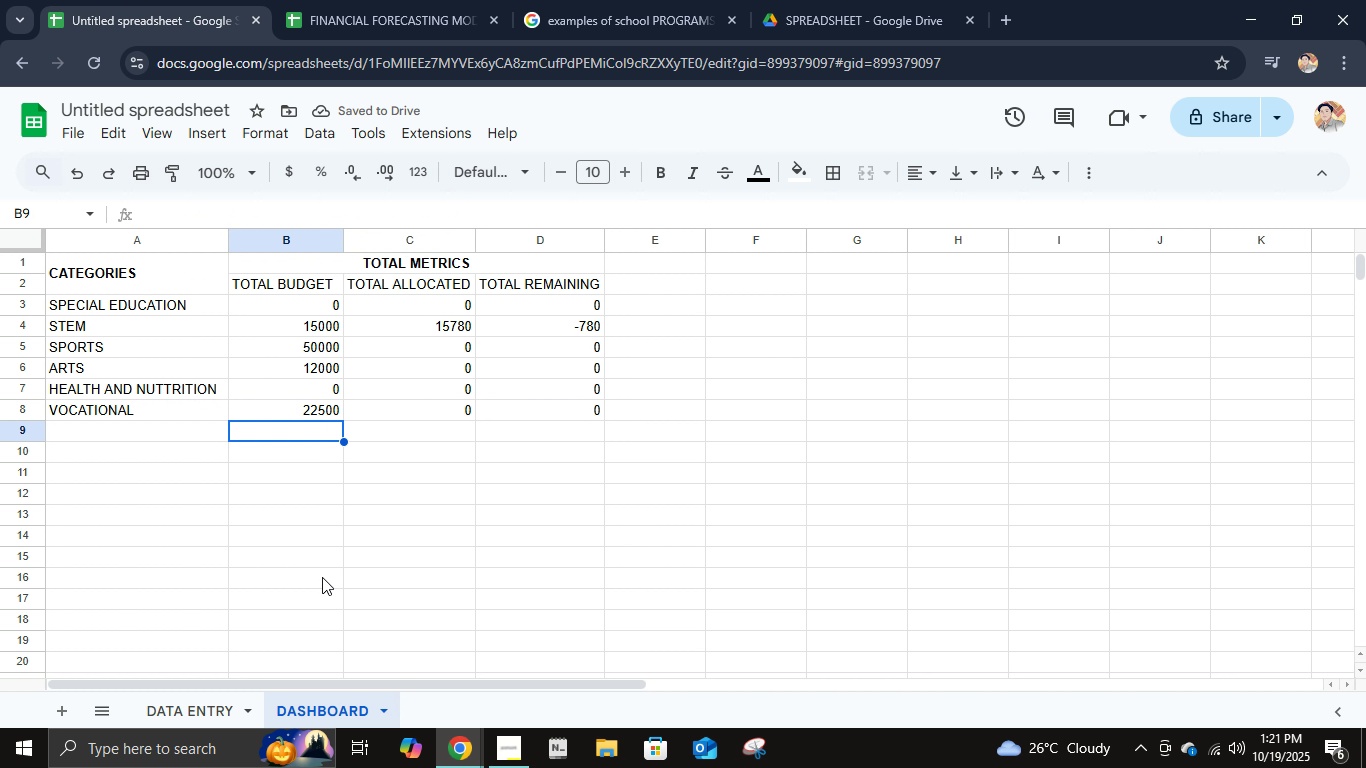 
left_click([233, 714])
 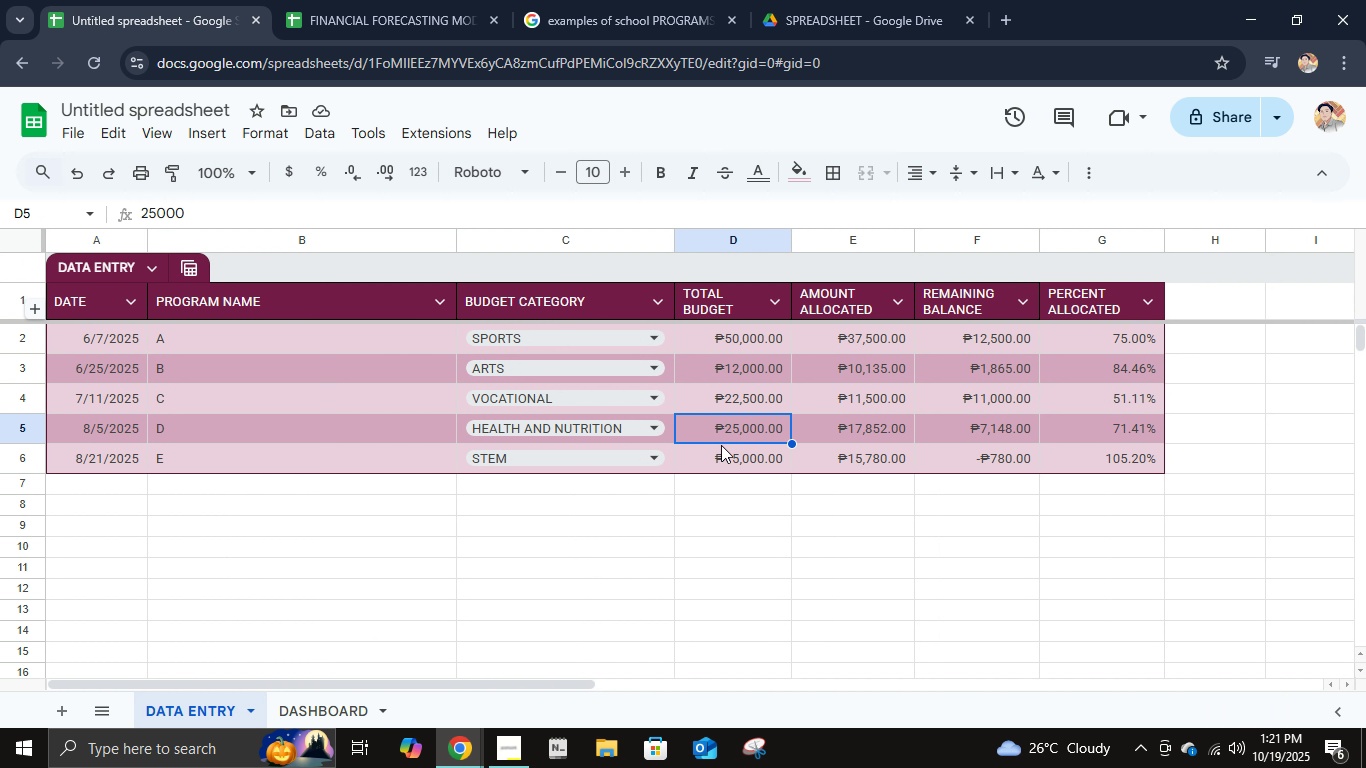 
left_click([622, 435])
 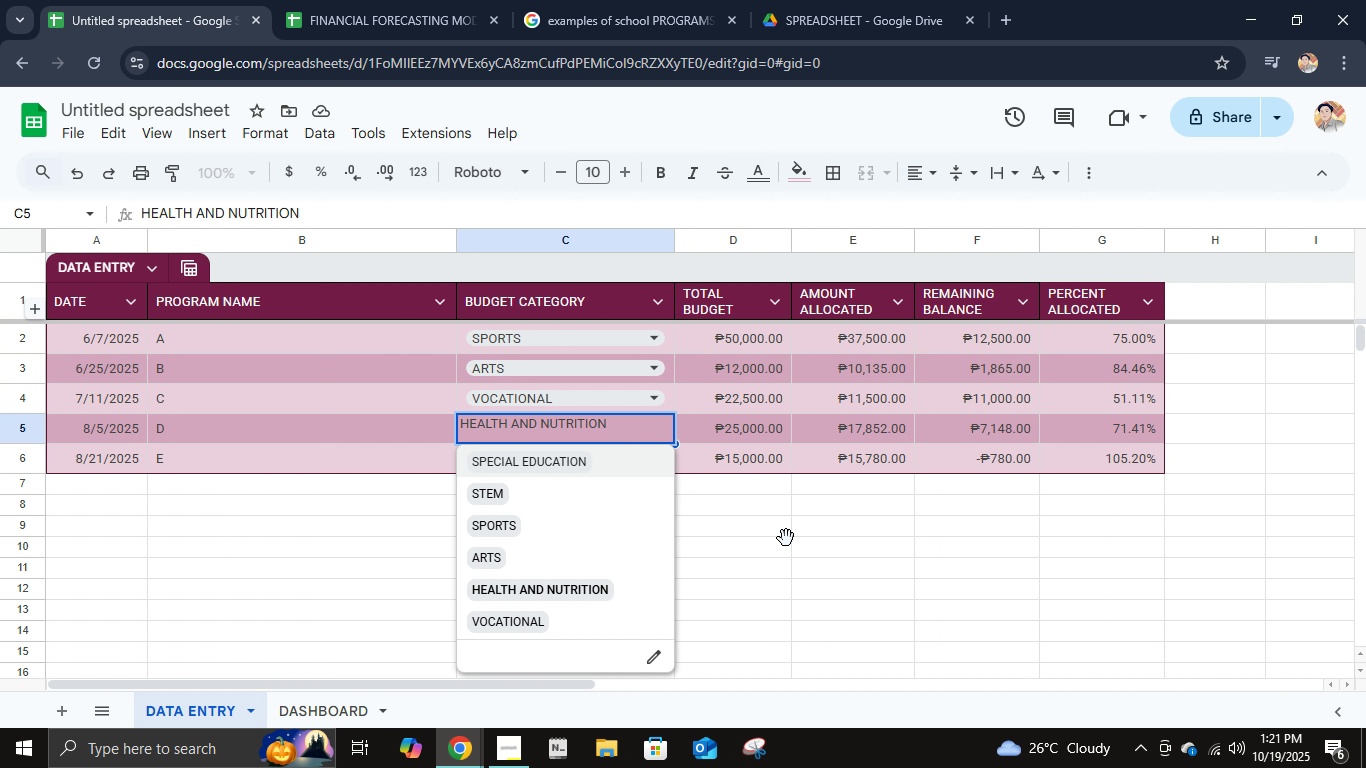 
left_click([786, 538])
 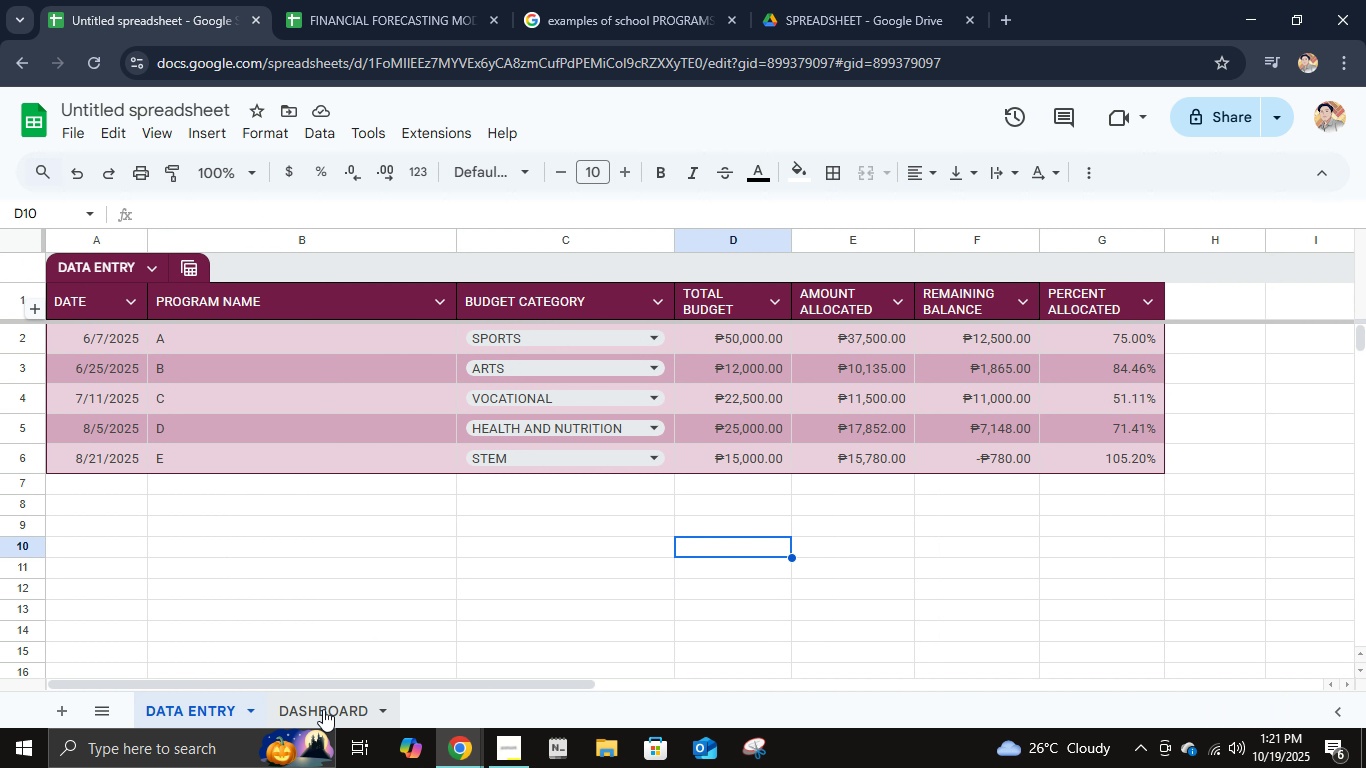 
left_click([323, 709])
 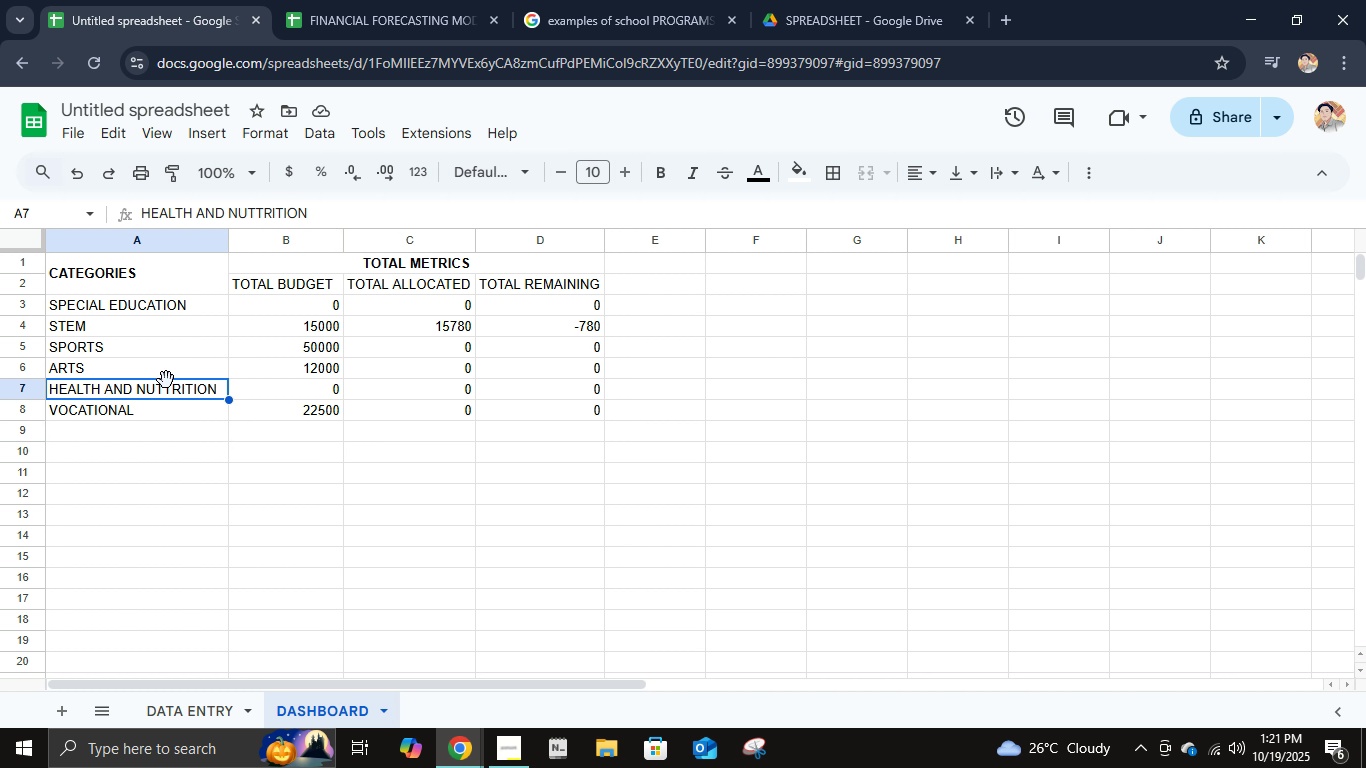 
double_click([166, 380])
 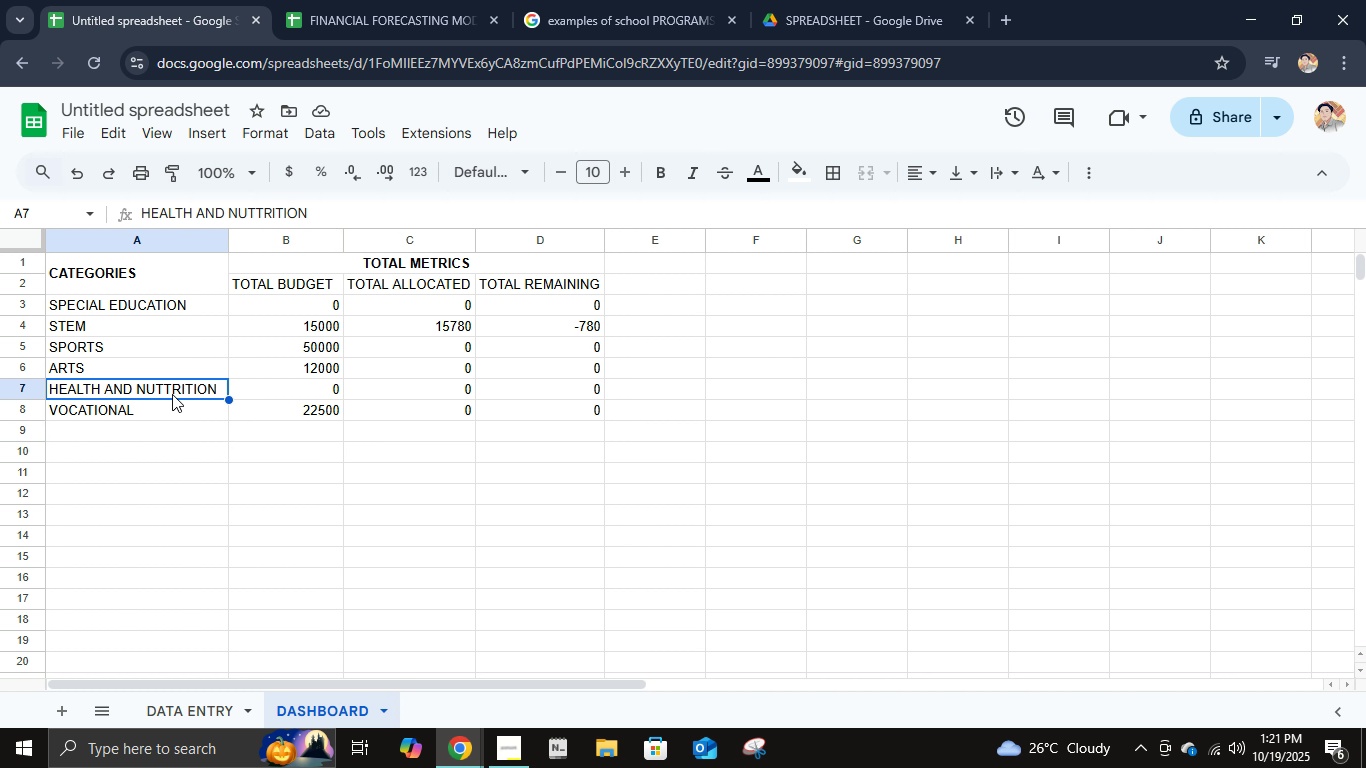 
double_click([172, 394])
 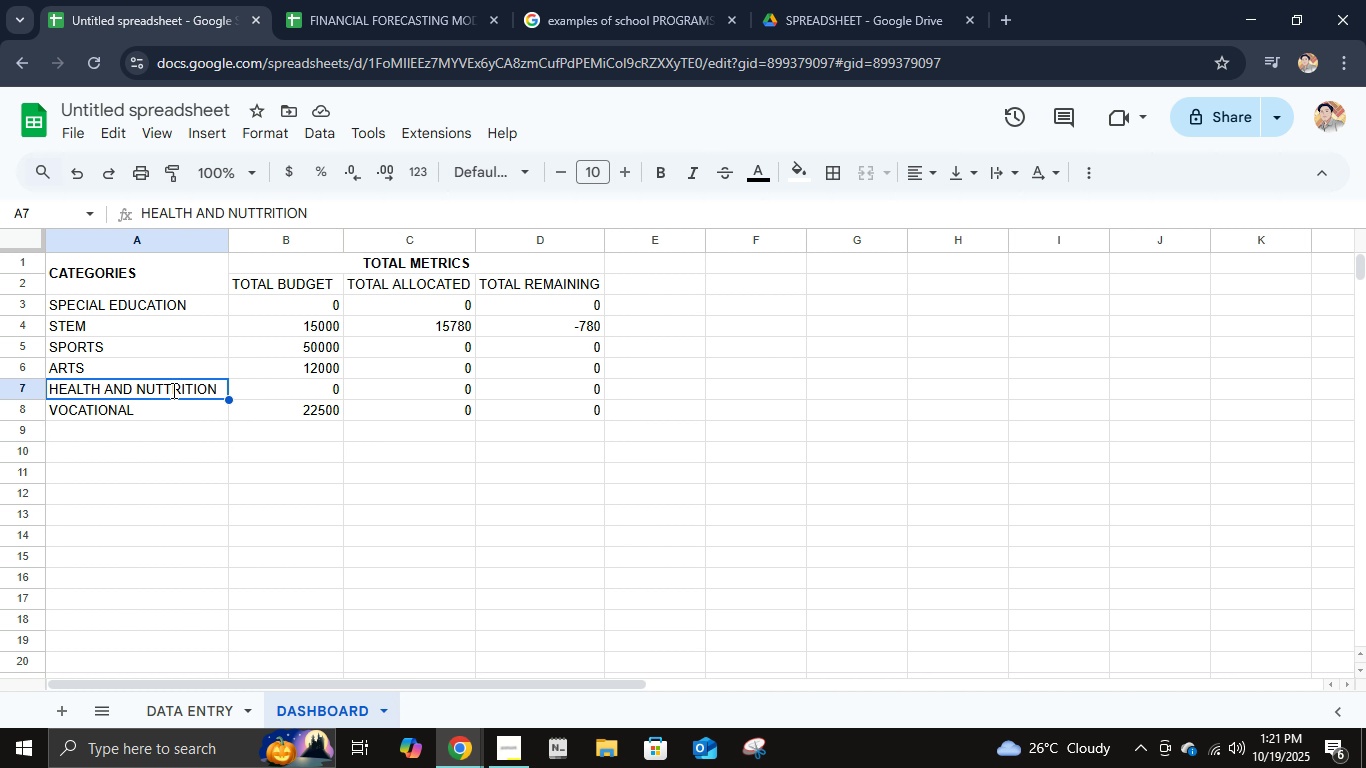 
double_click([172, 390])
 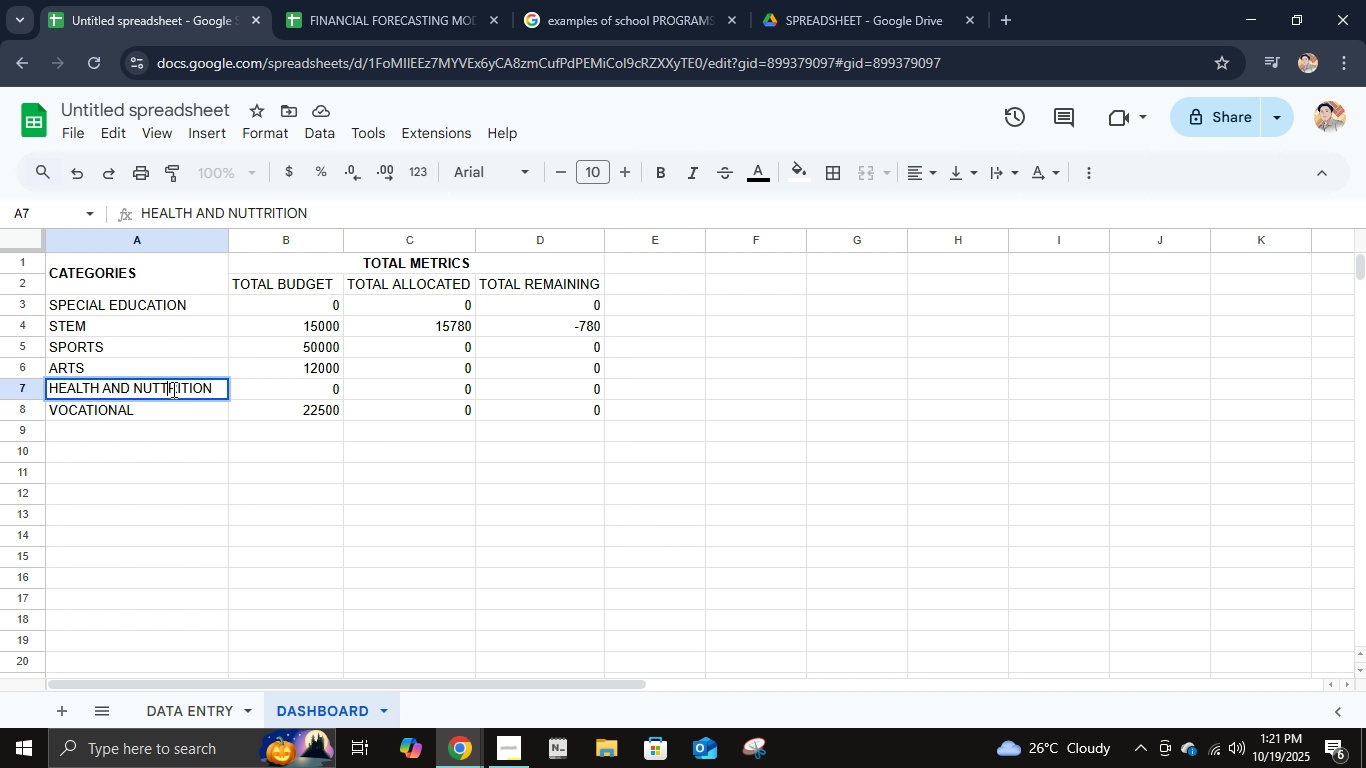 
left_click([172, 389])
 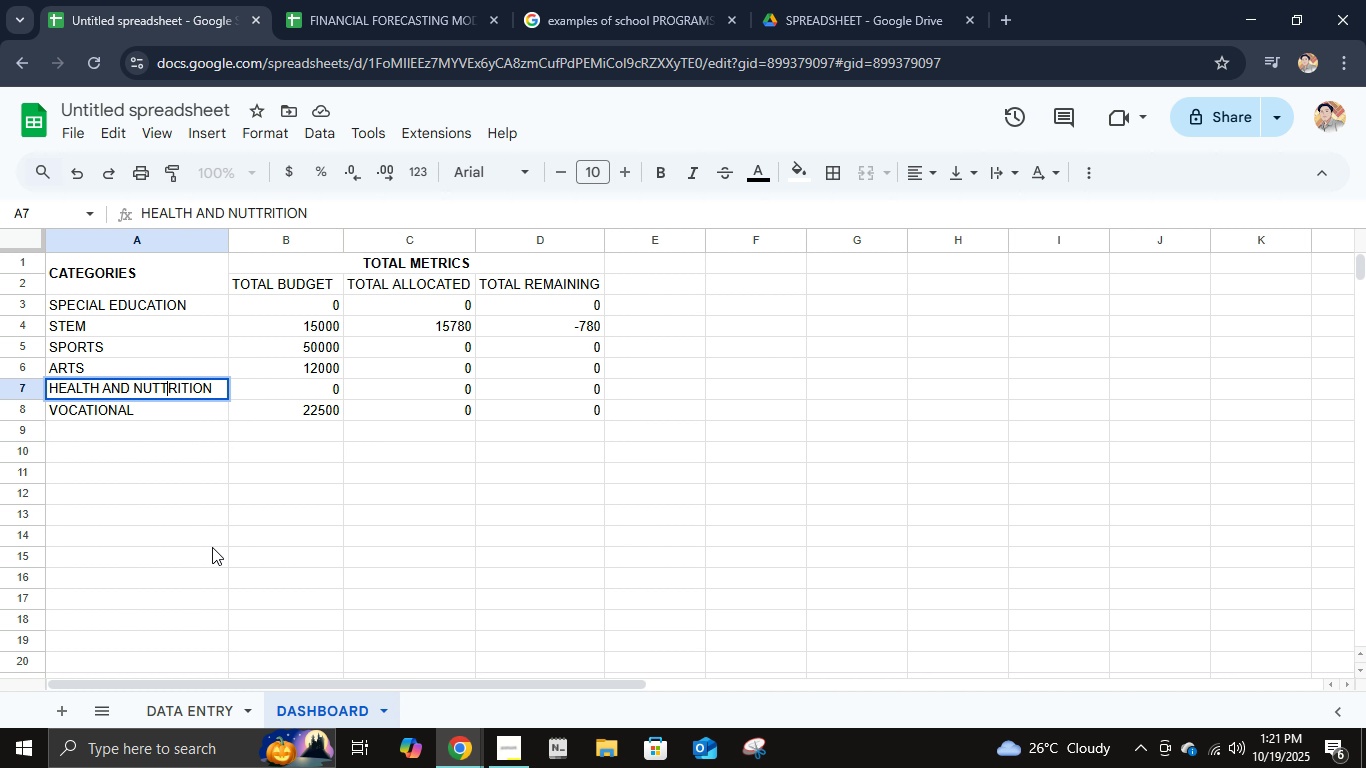 
key(Backspace)
 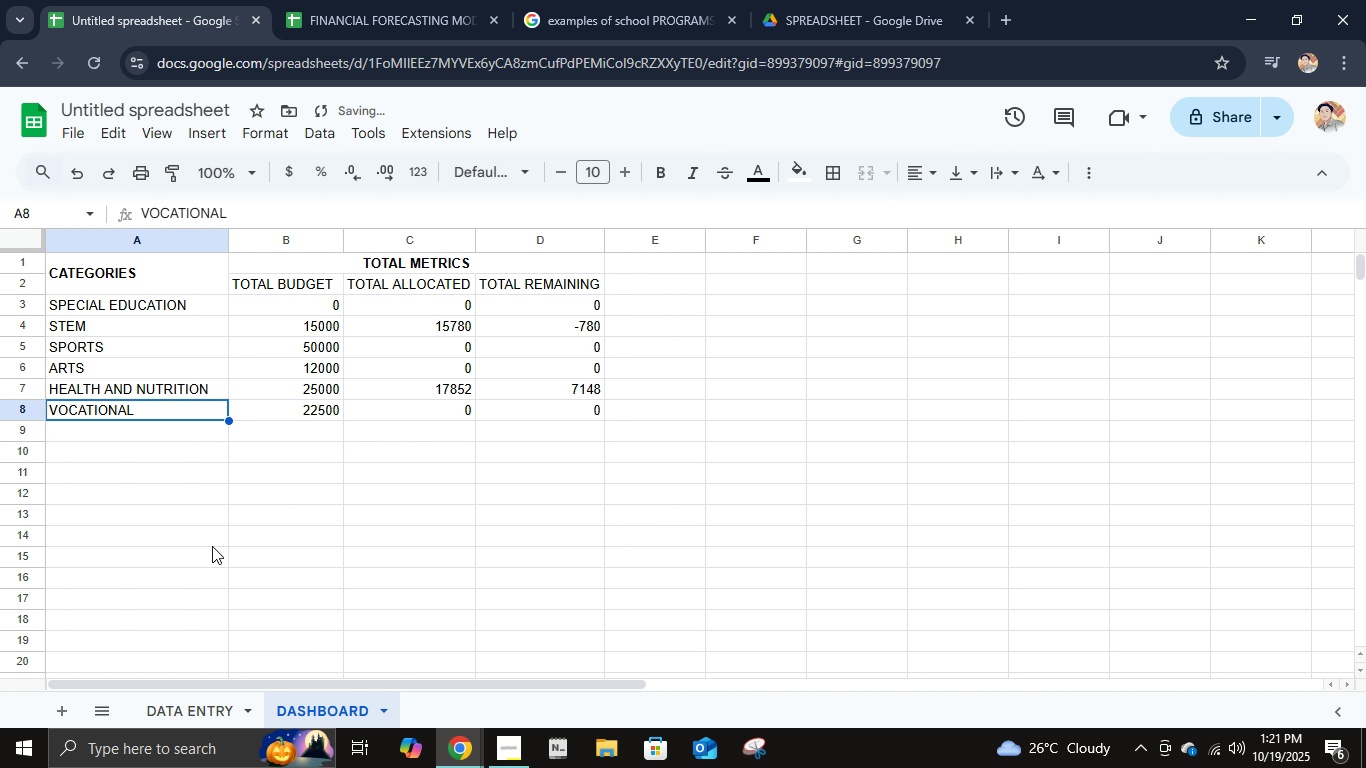 
key(Enter)
 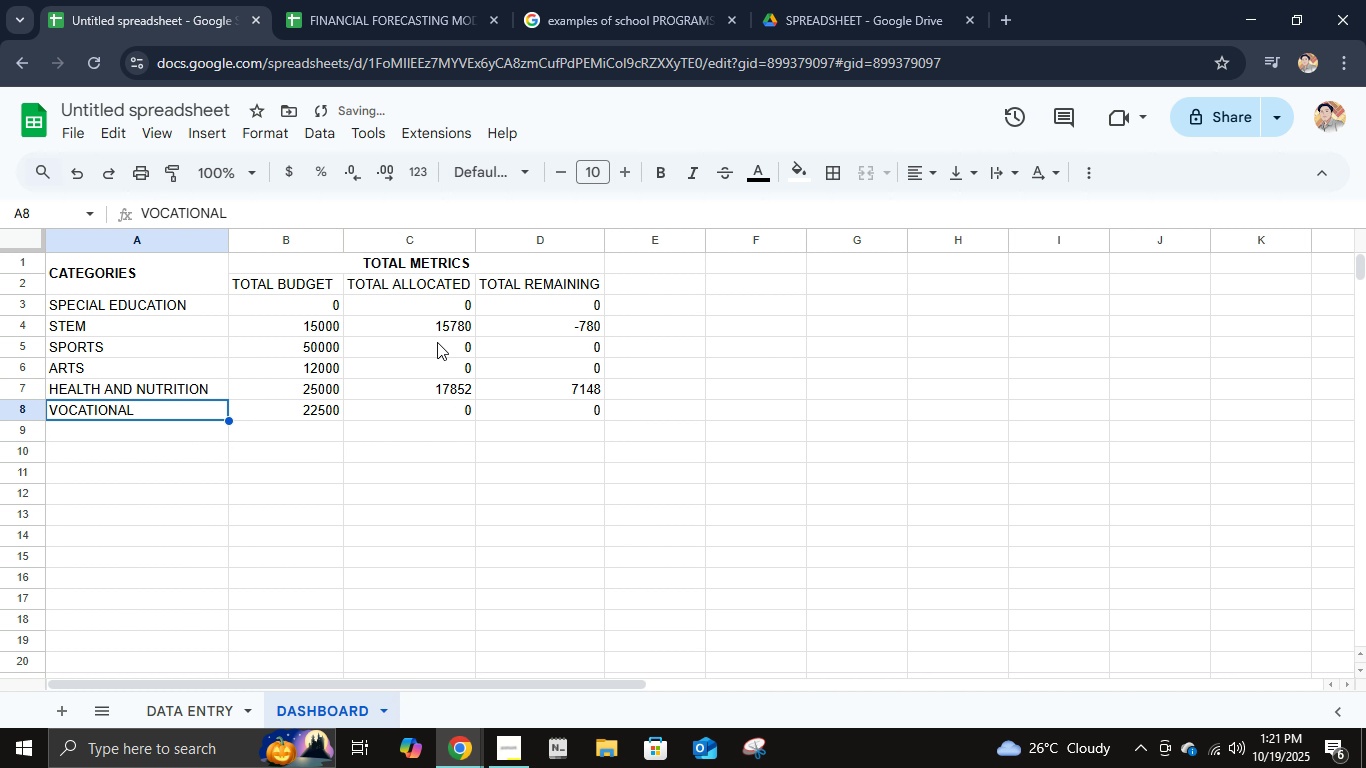 
left_click([438, 342])
 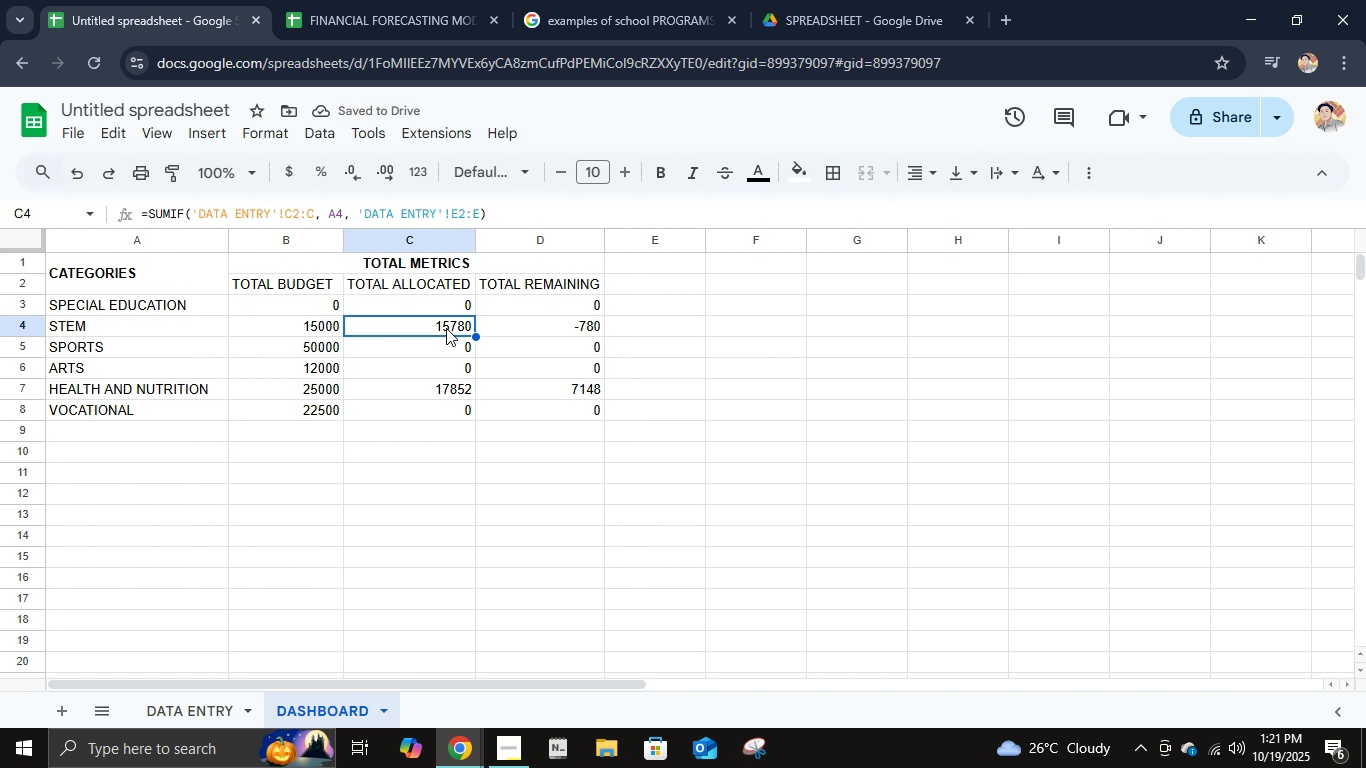 
left_click([446, 328])
 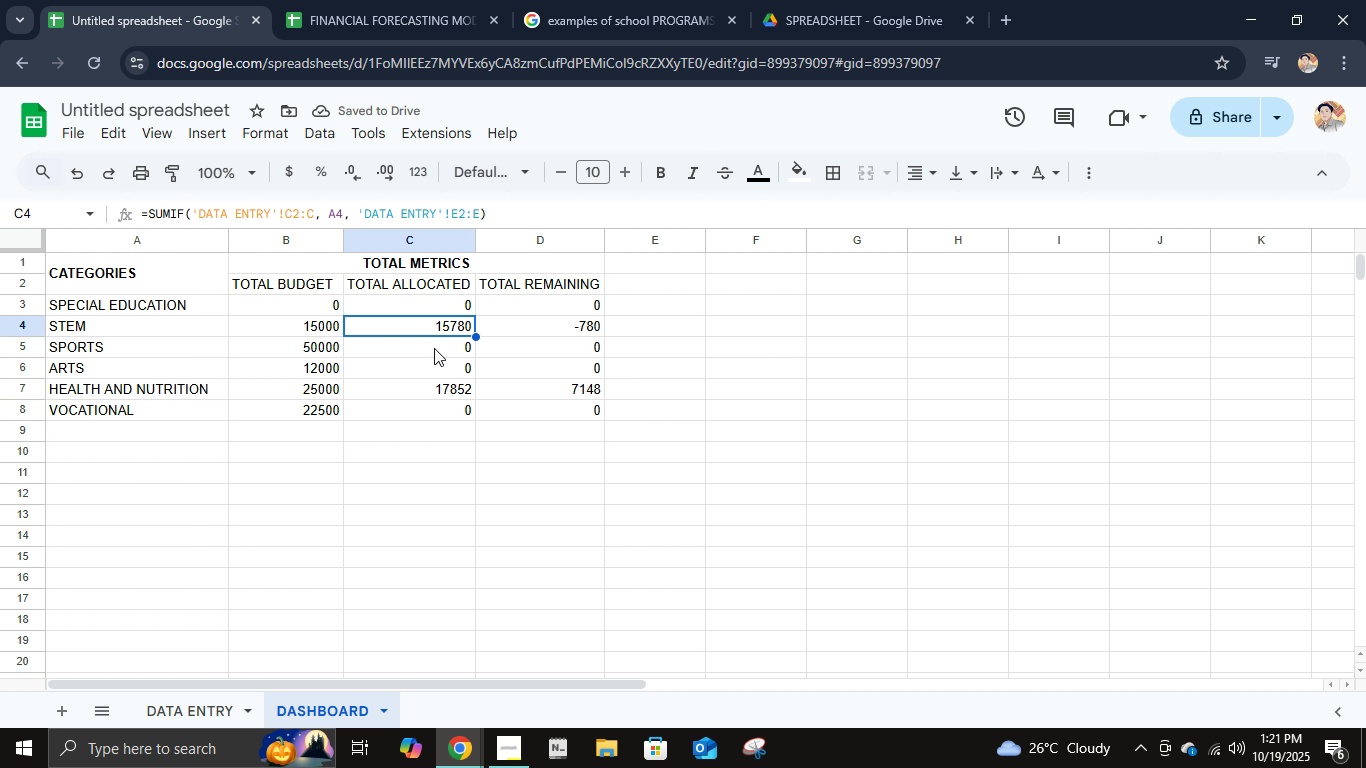 
left_click([434, 348])
 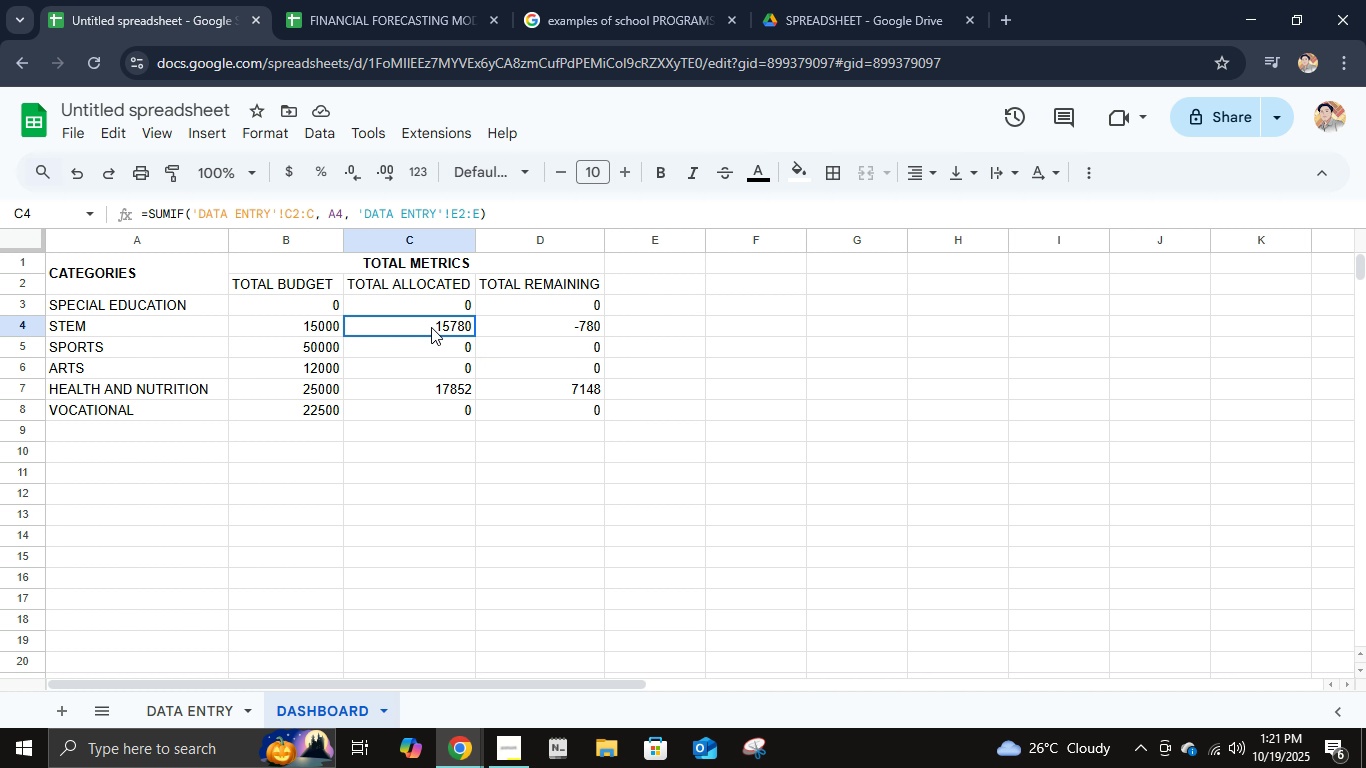 
left_click([431, 327])
 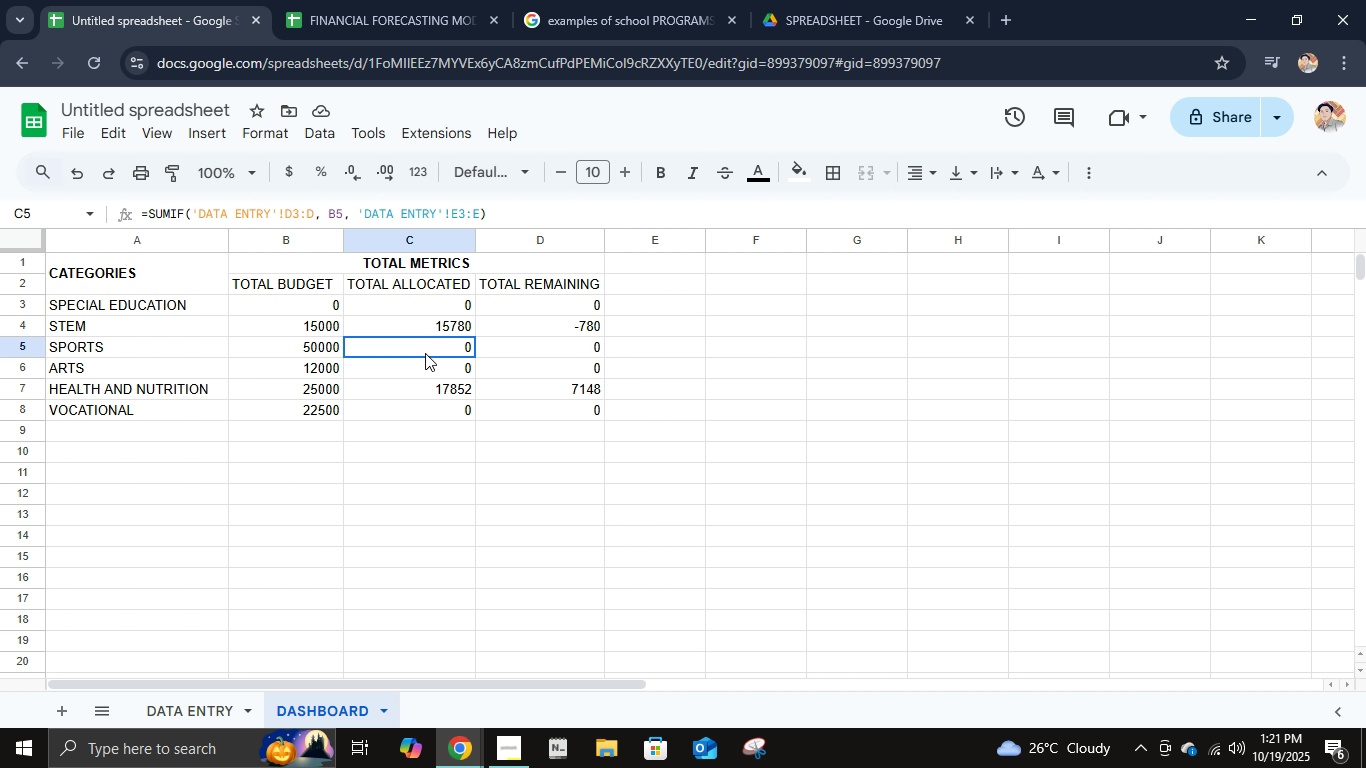 
left_click([425, 353])
 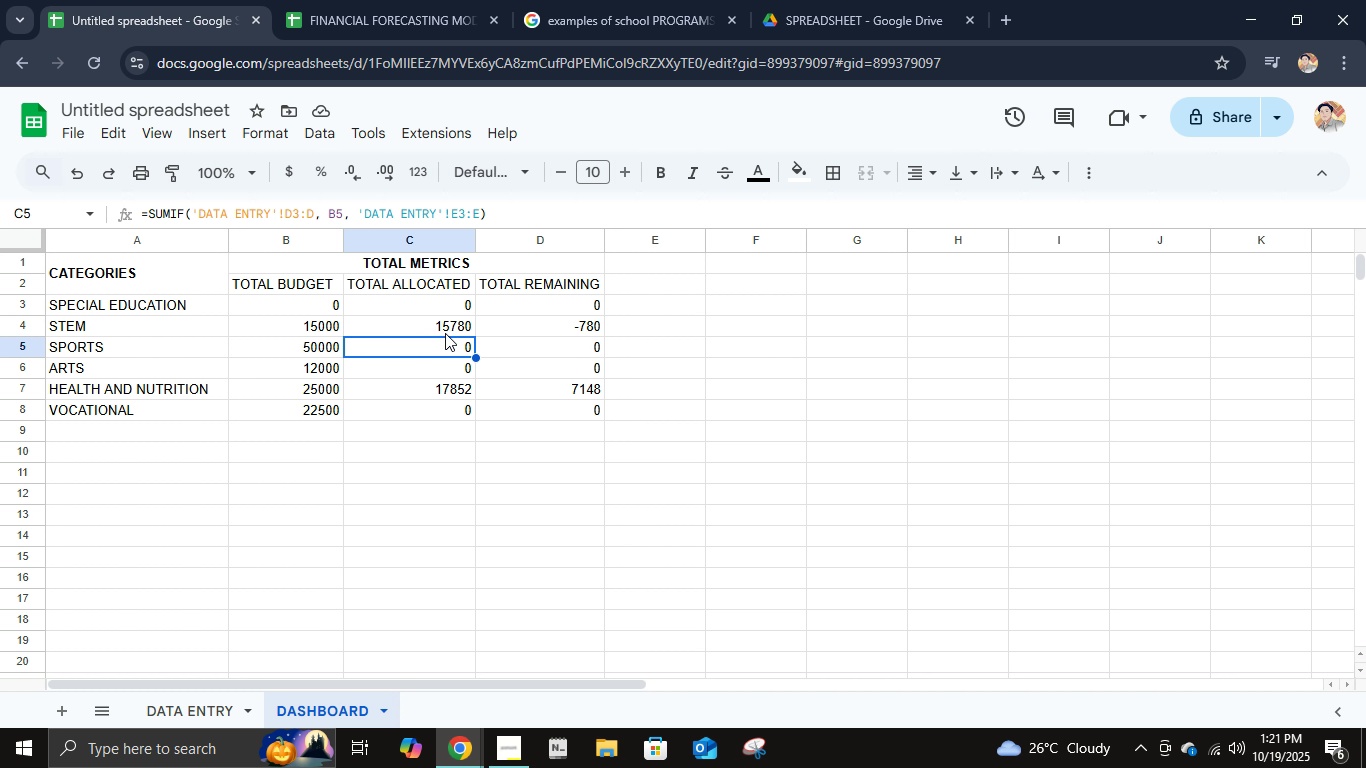 
left_click([460, 334])
 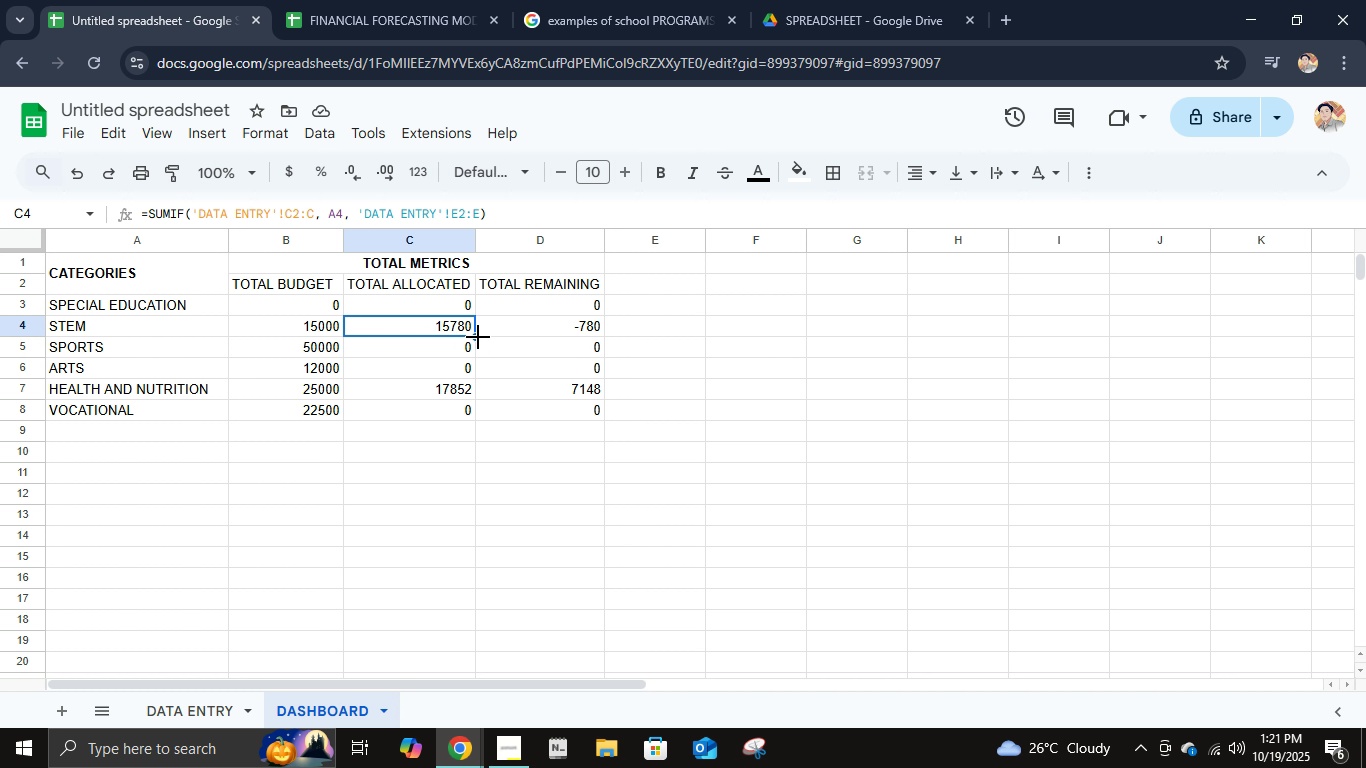 
left_click_drag(start_coordinate=[478, 337], to_coordinate=[478, 409])
 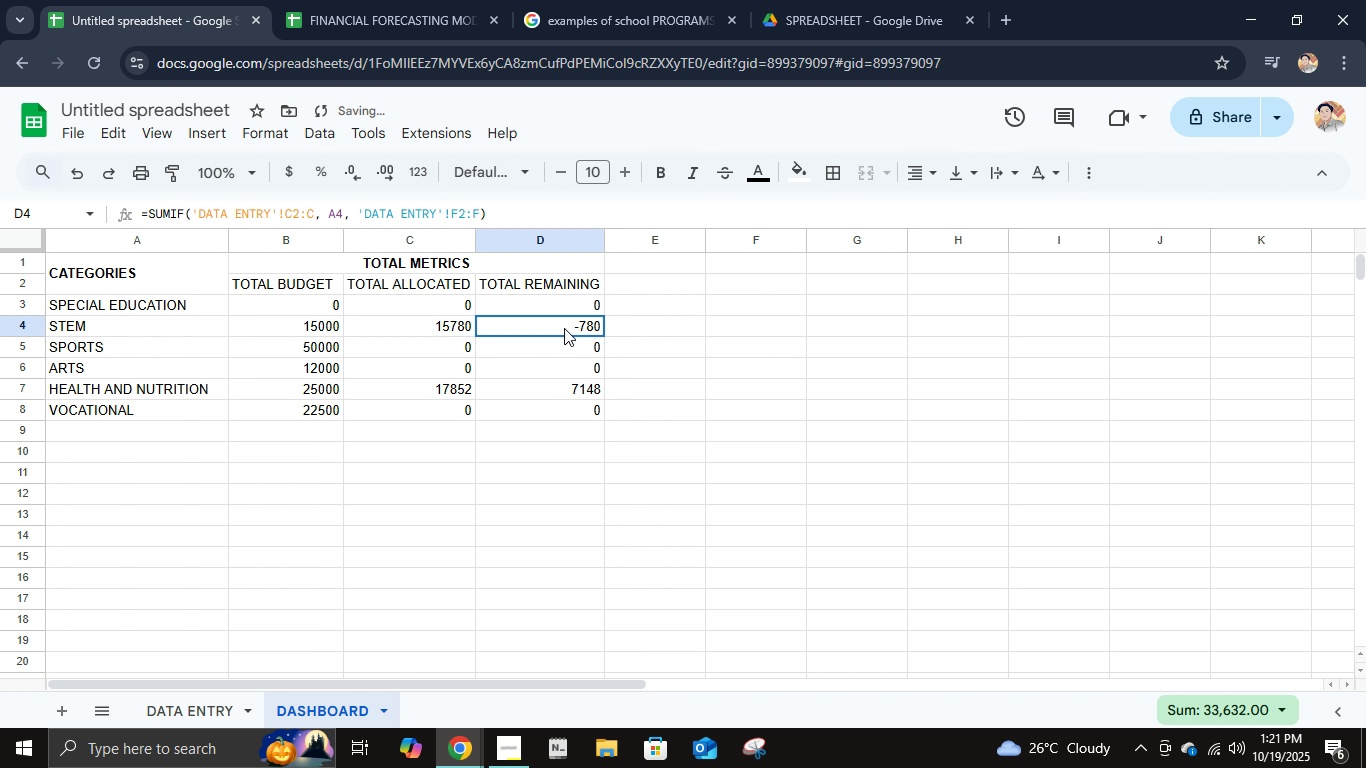 
left_click([564, 328])
 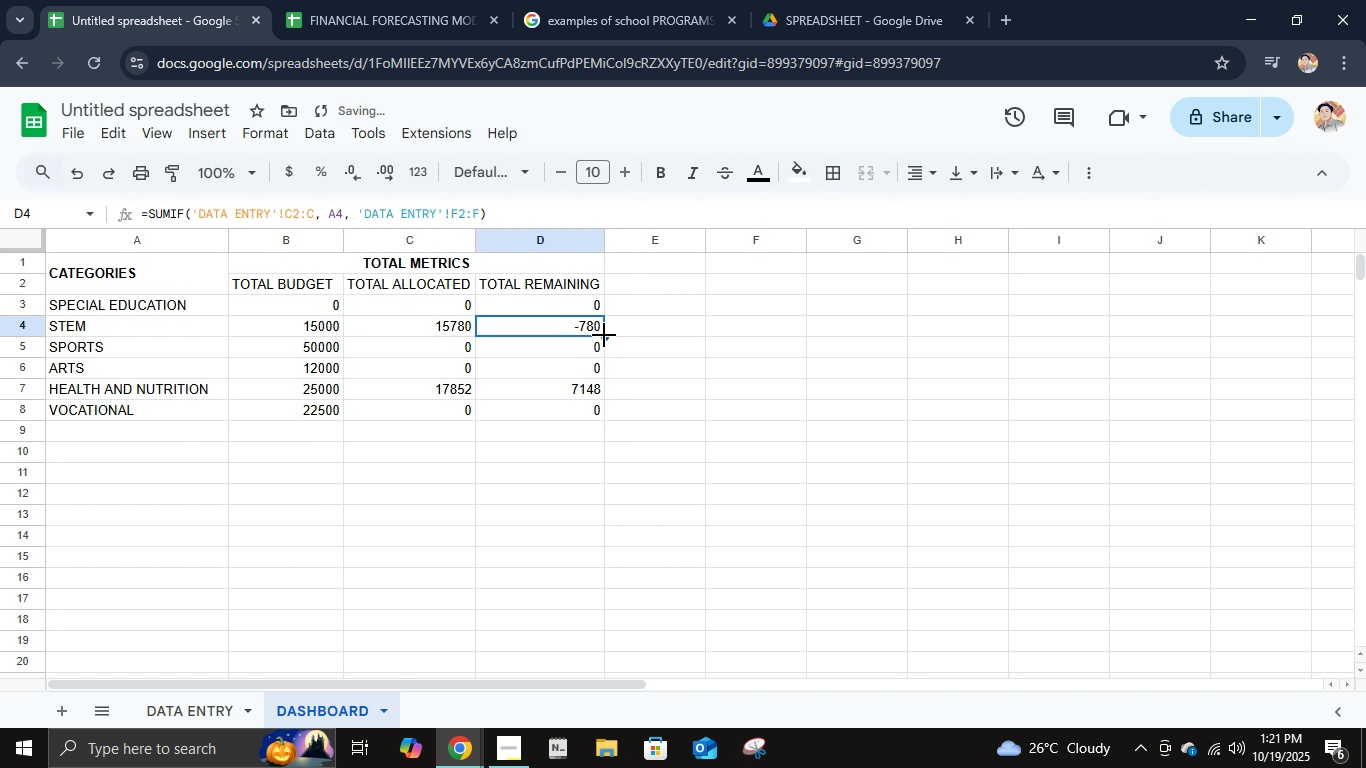 
left_click_drag(start_coordinate=[604, 335], to_coordinate=[605, 413])
 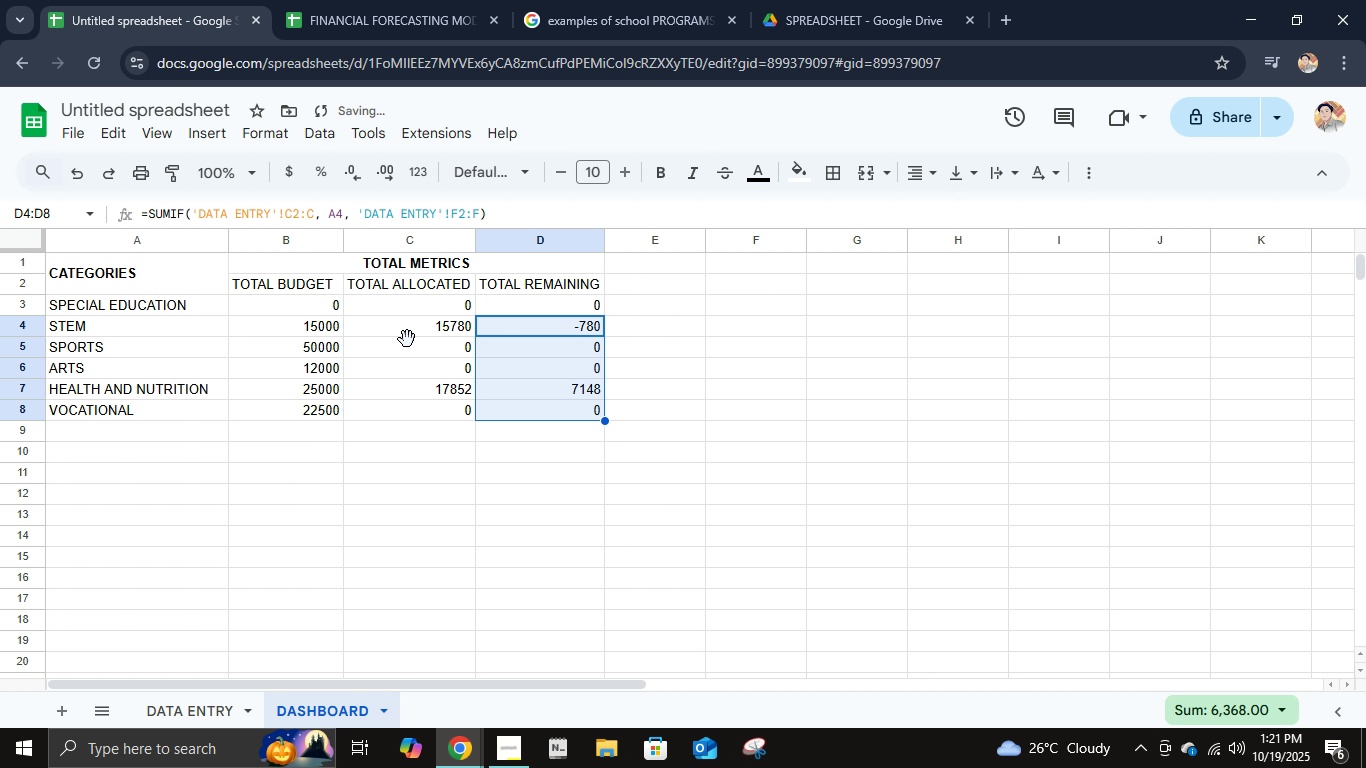 
left_click([407, 339])
 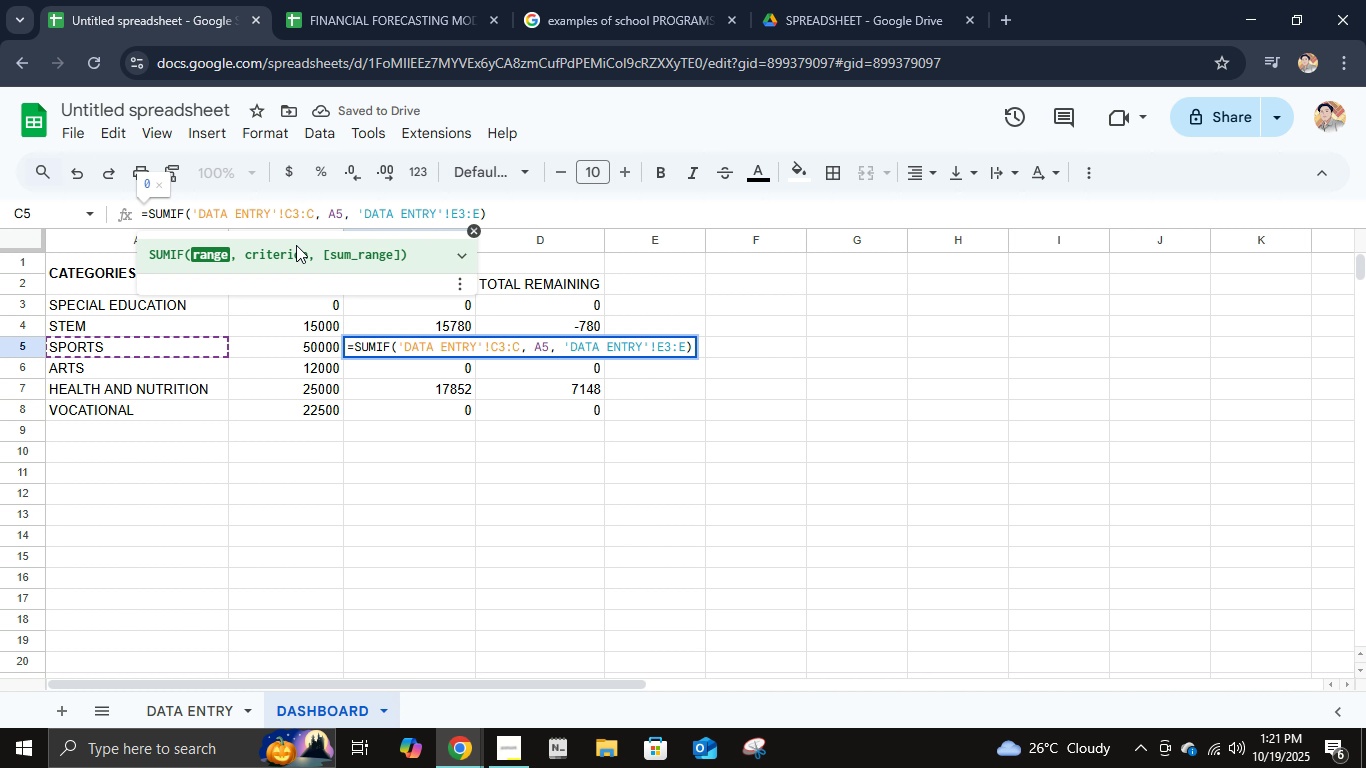 
key(ArrowRight)
 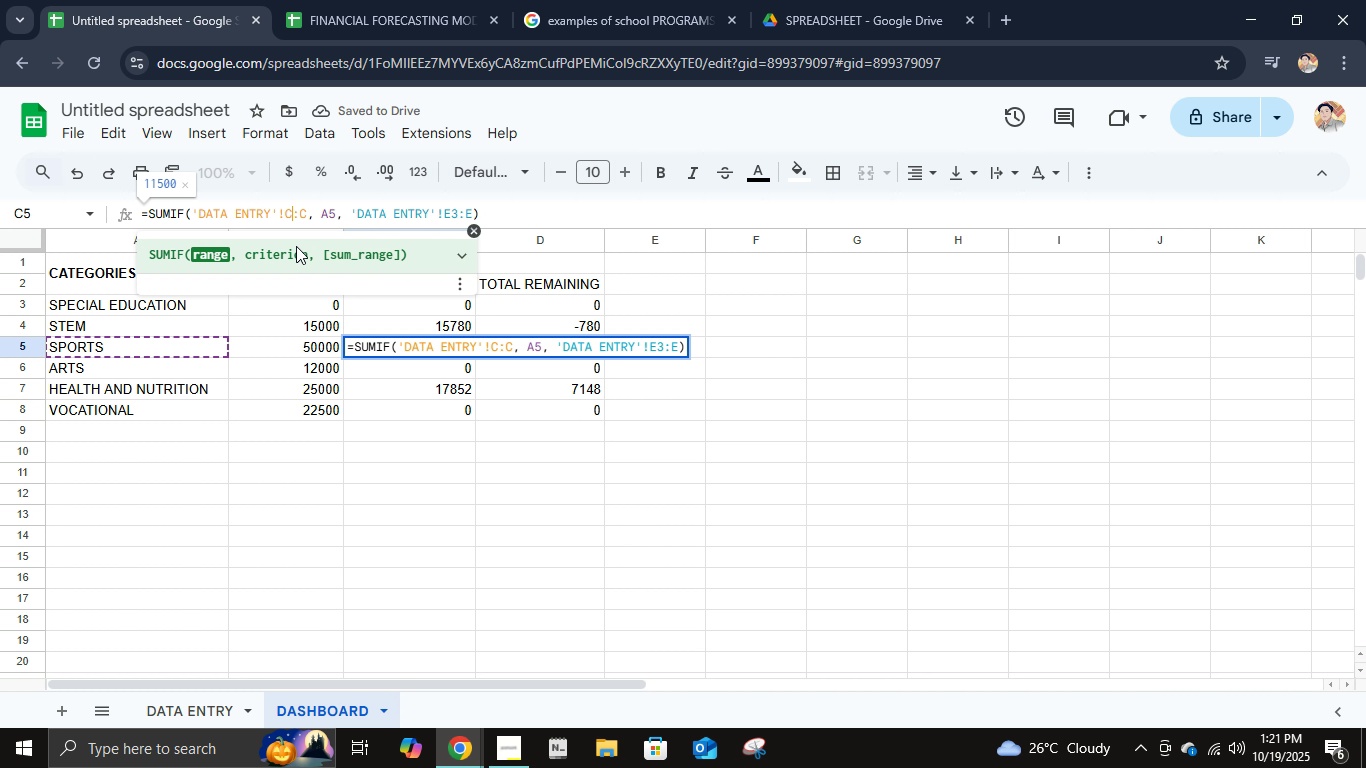 
key(Backspace)
 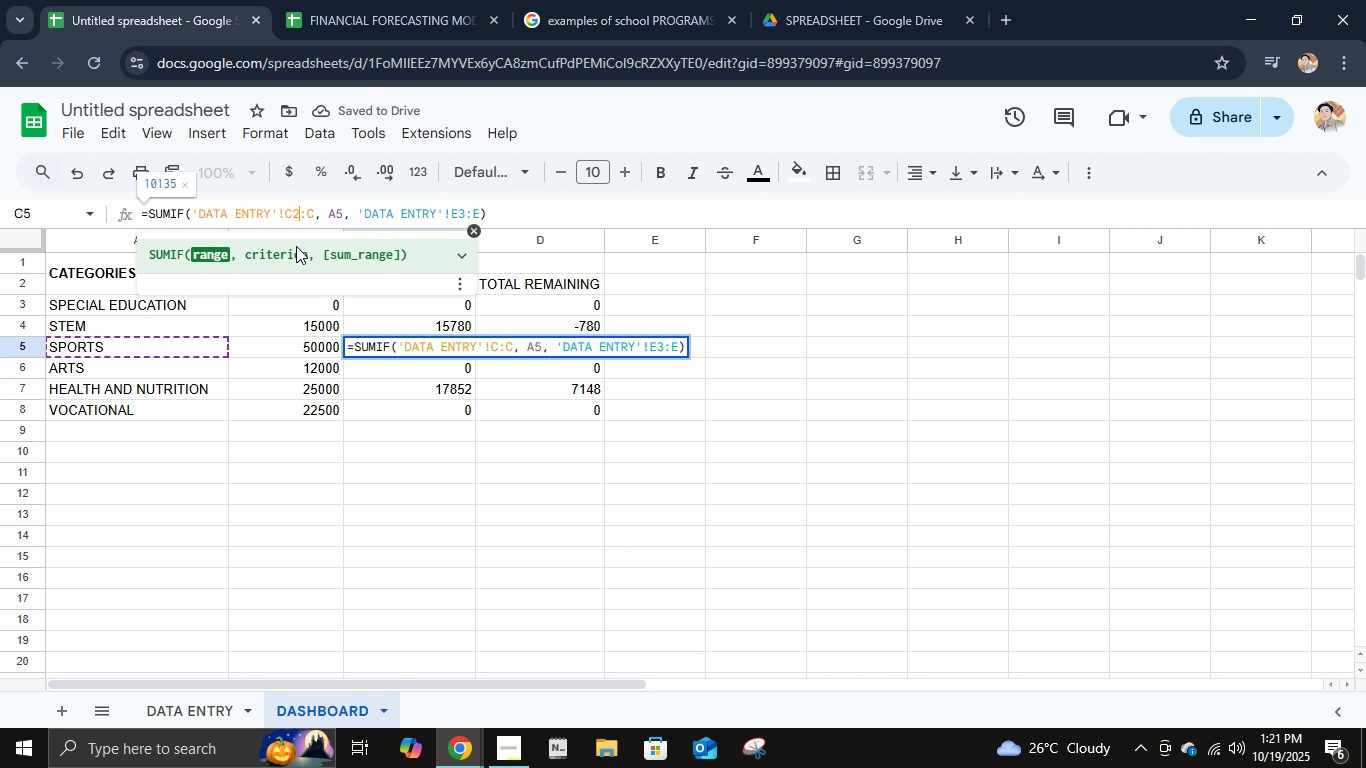 
key(2)
 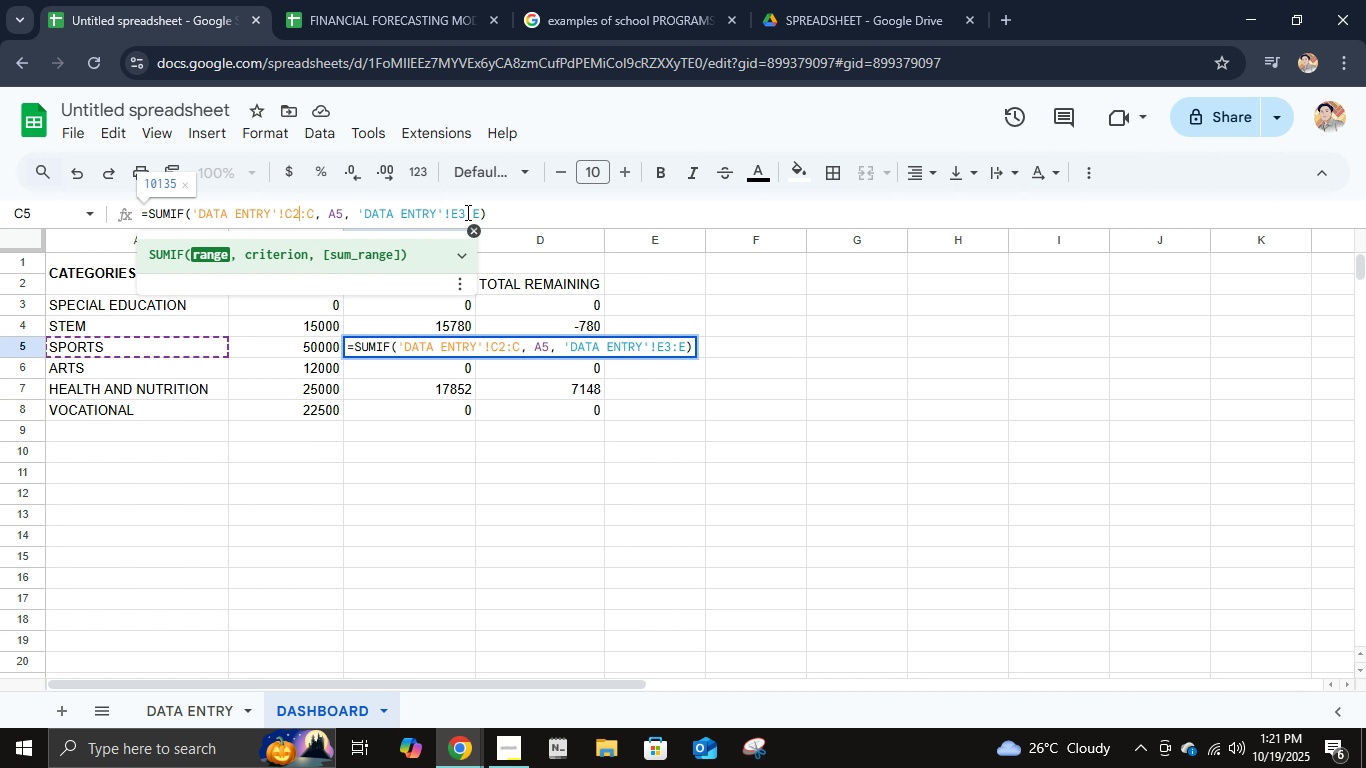 
left_click([466, 212])
 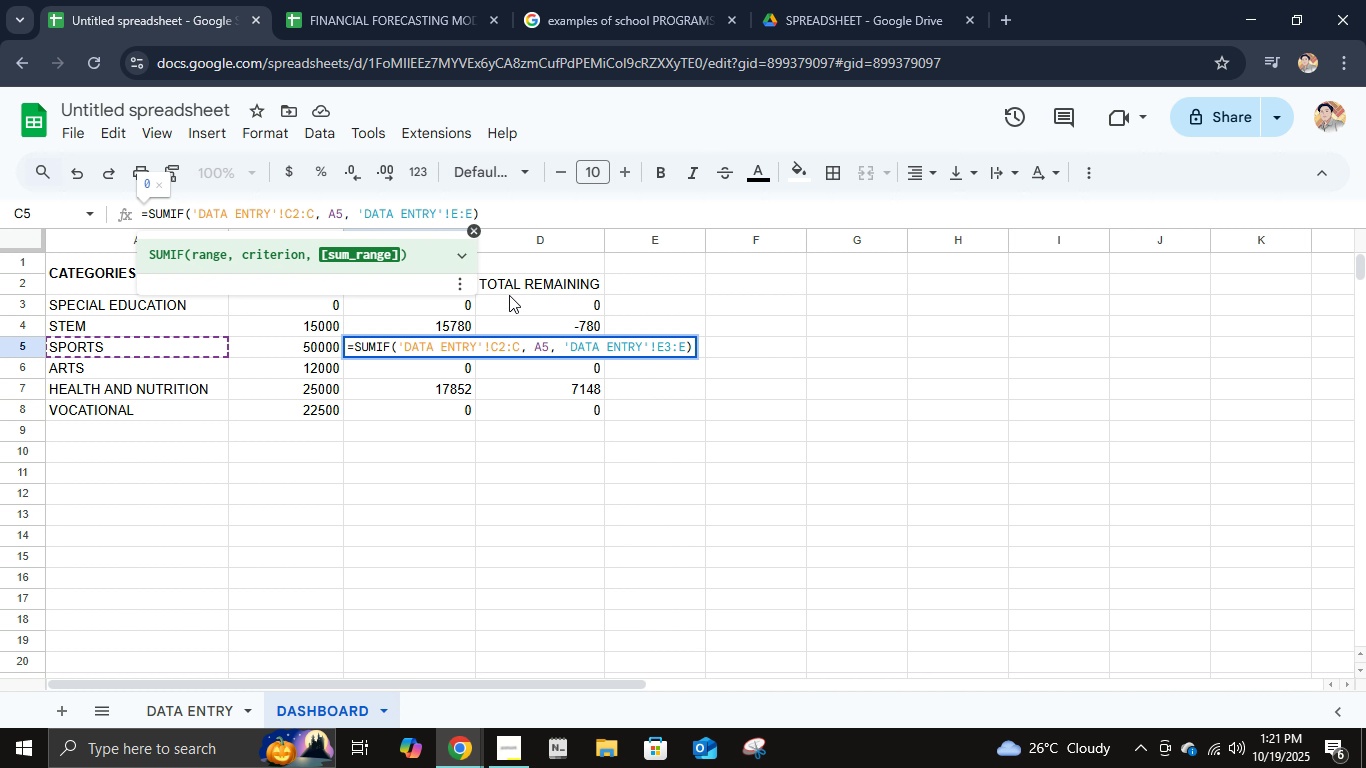 
key(Backspace)
 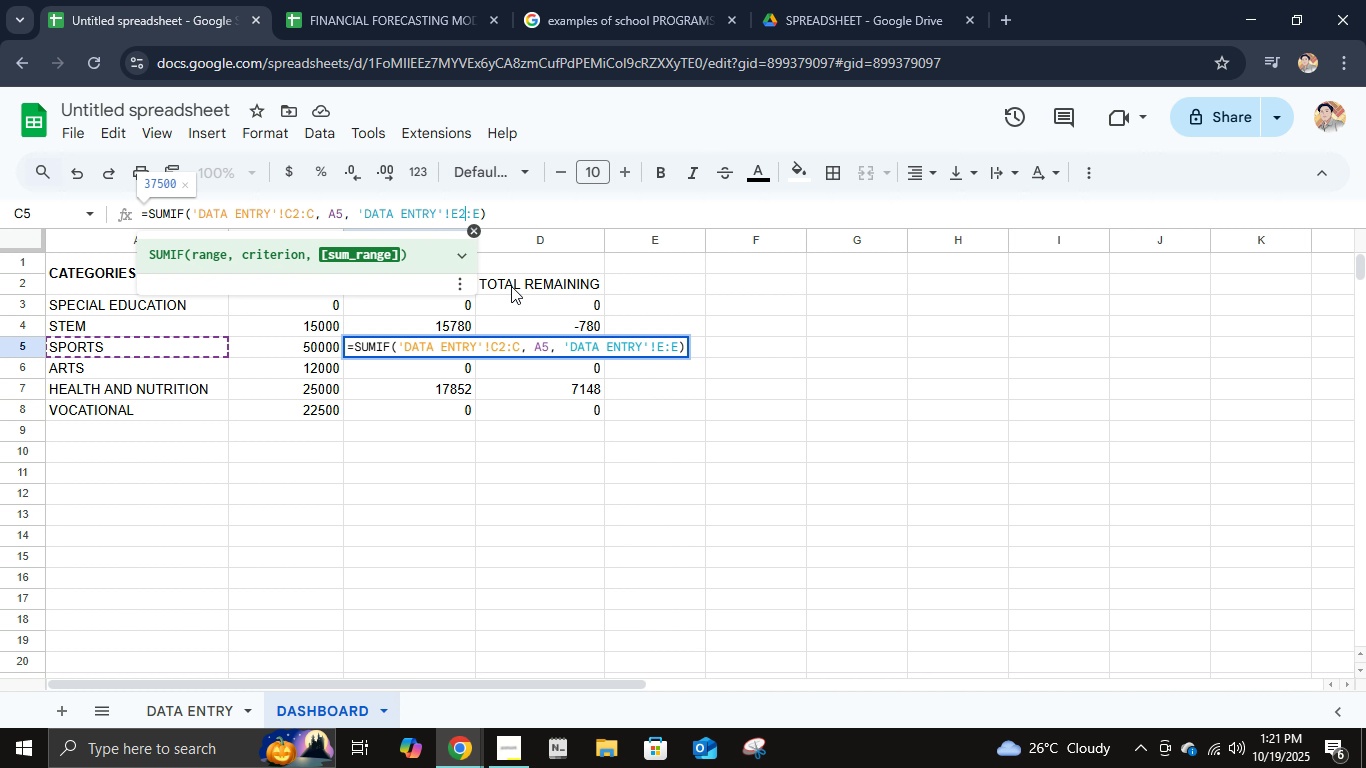 
key(2)
 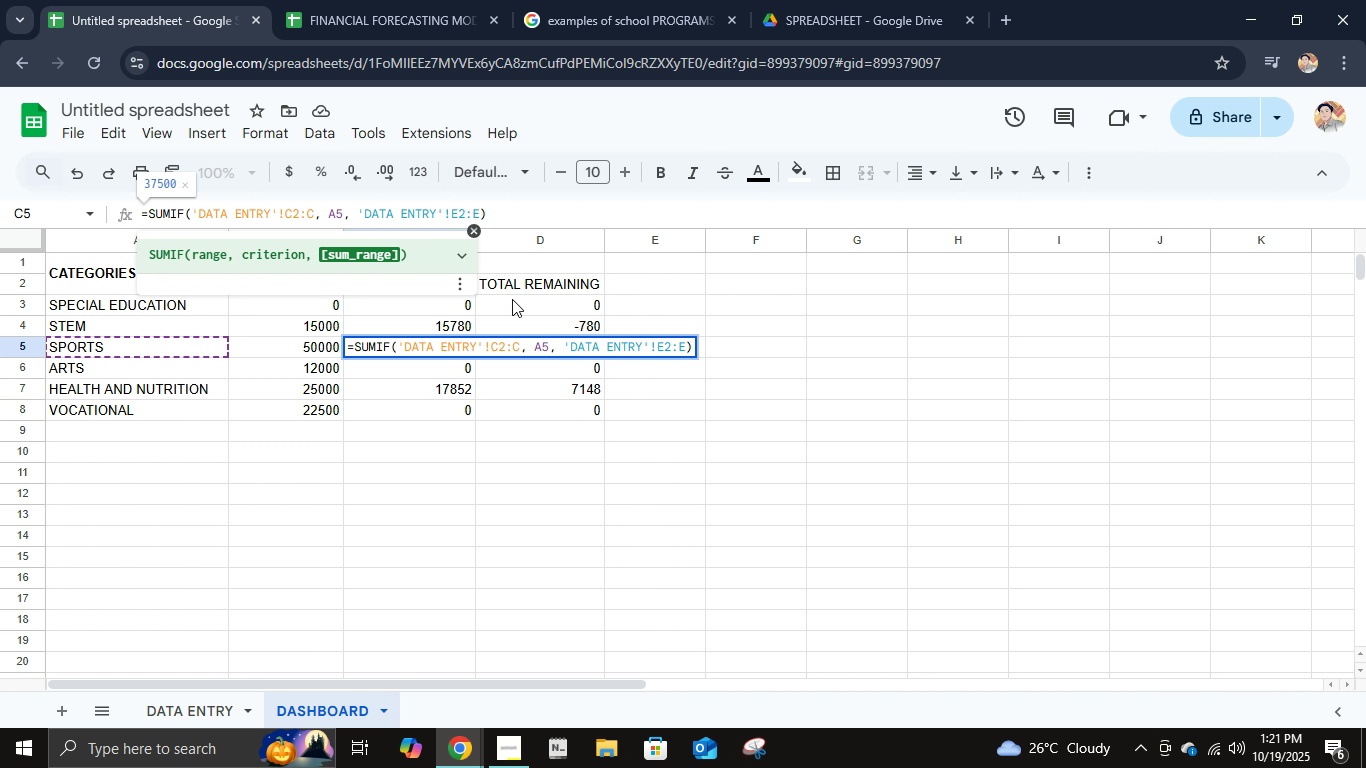 
key(Enter)
 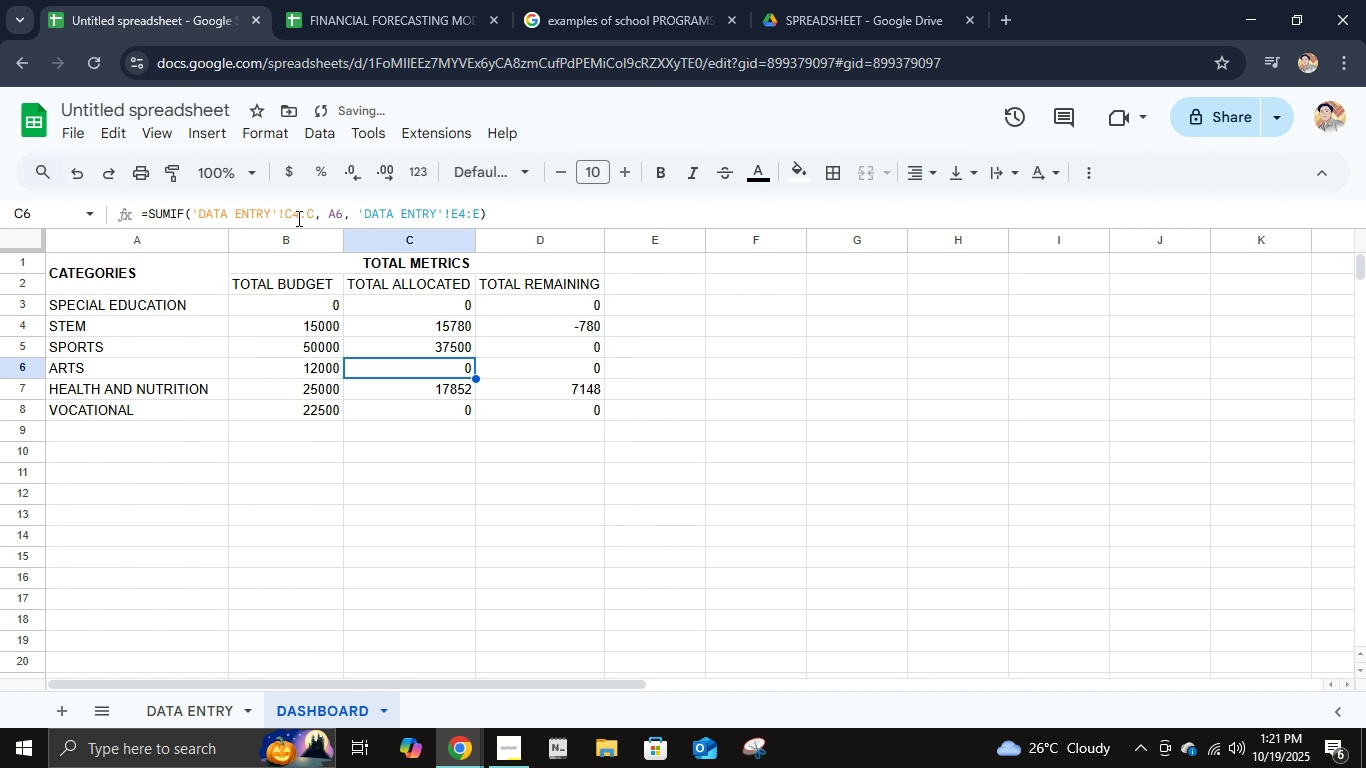 
left_click([296, 217])
 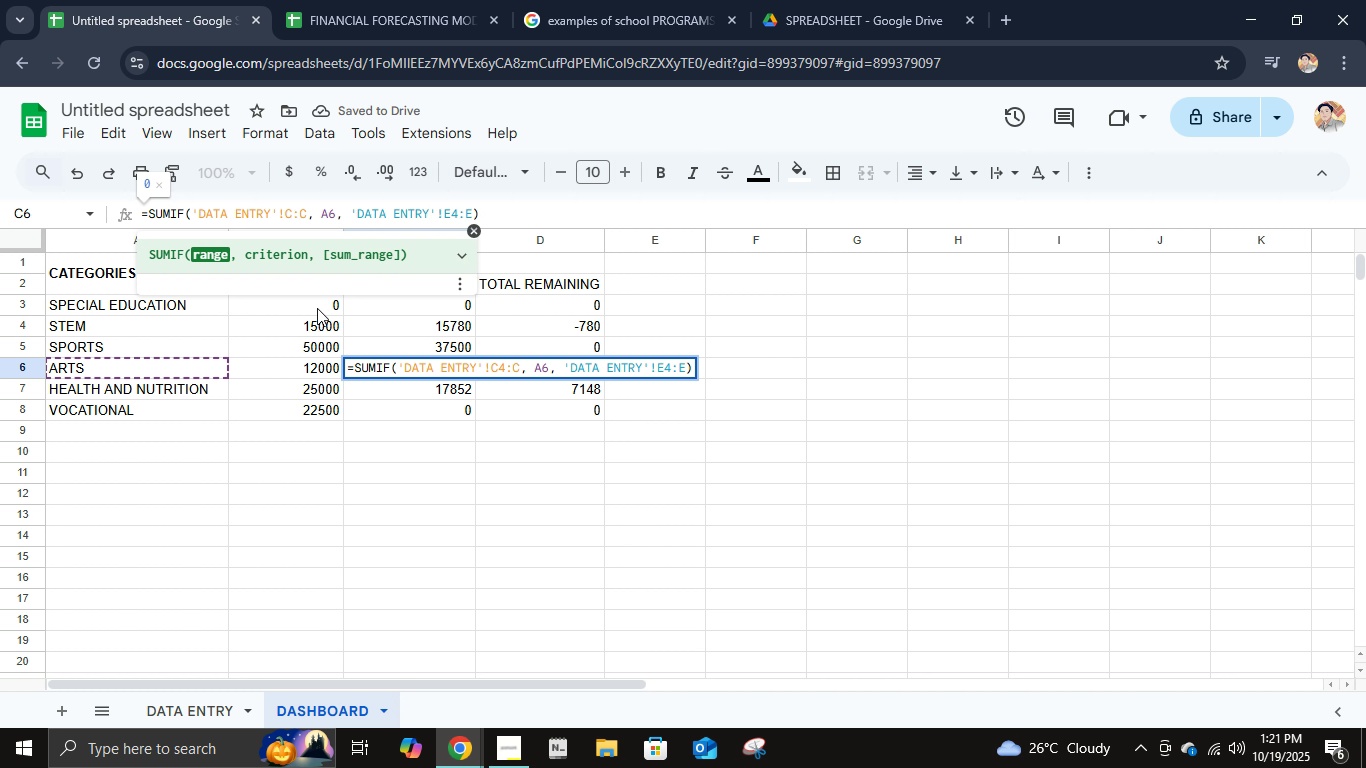 
key(Backspace)
 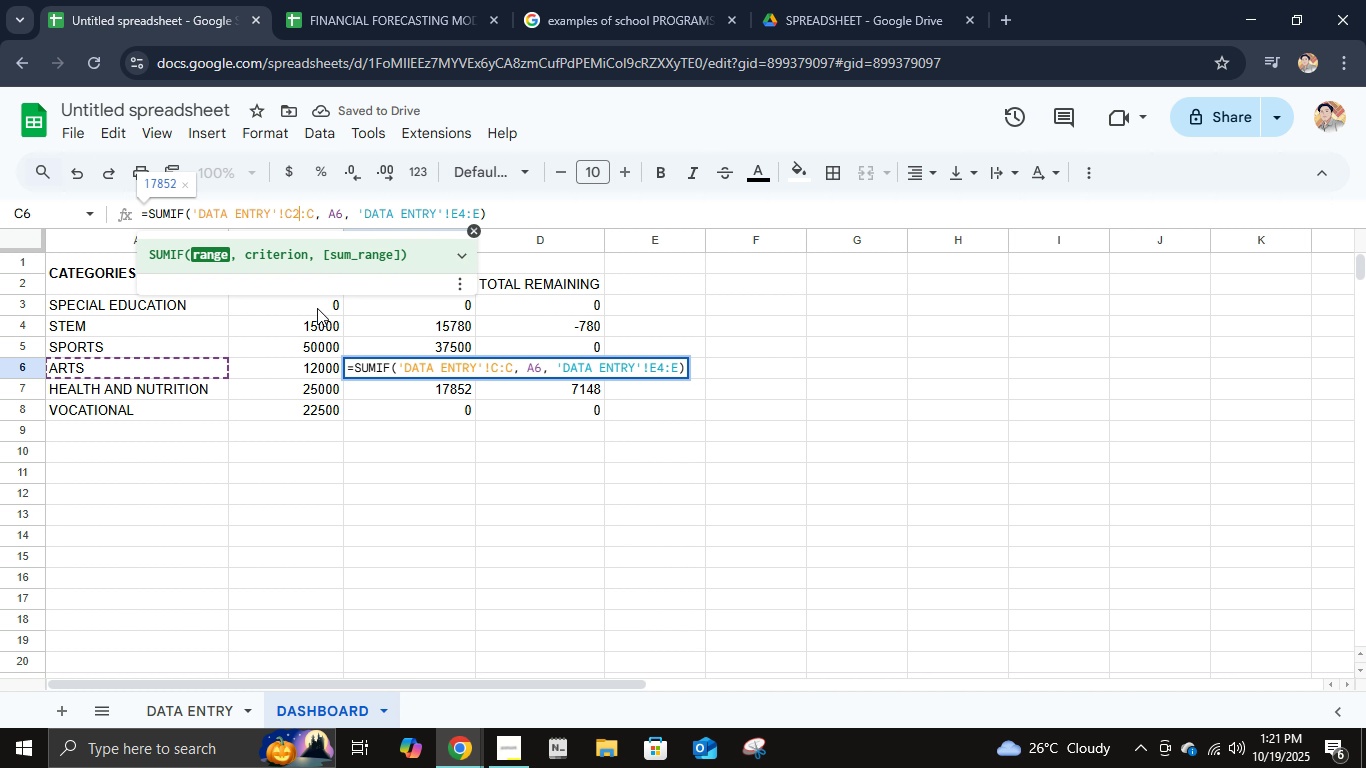 
key(2)
 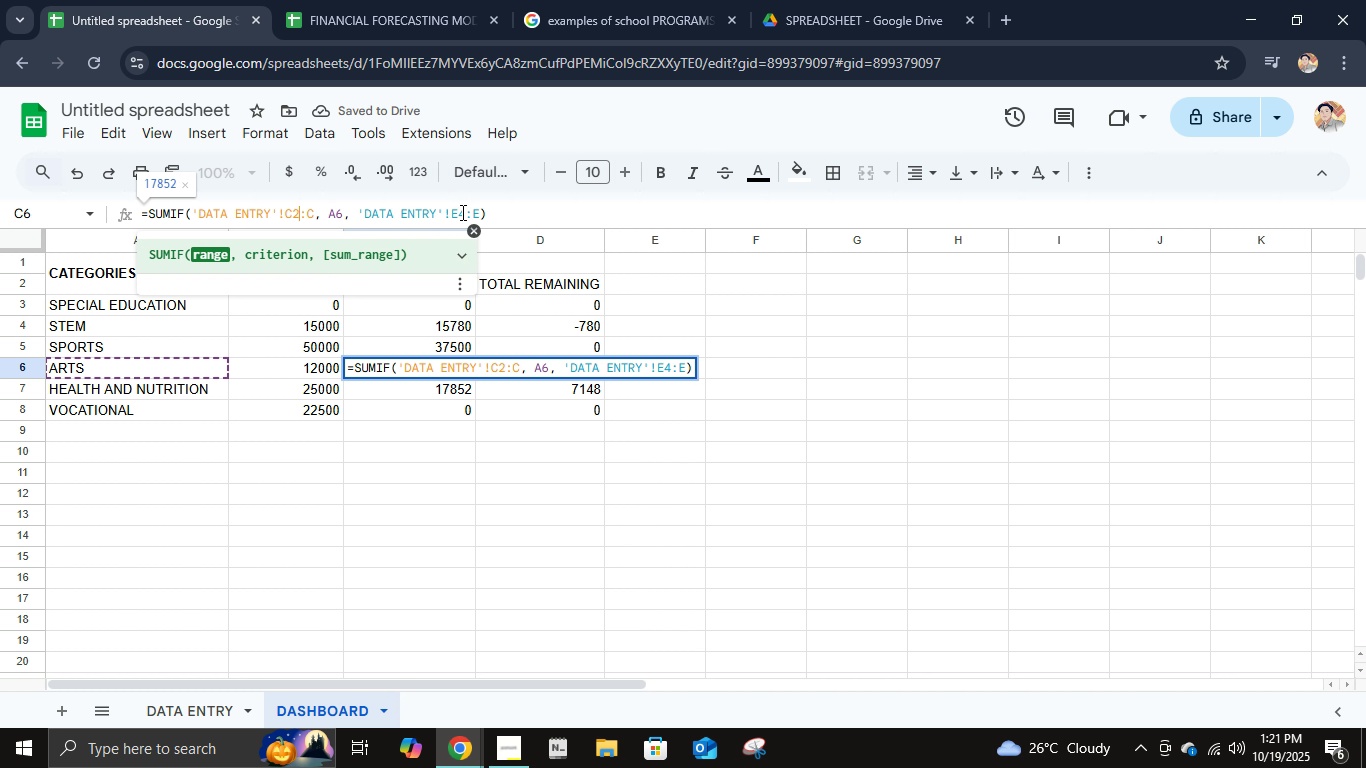 
left_click([462, 212])
 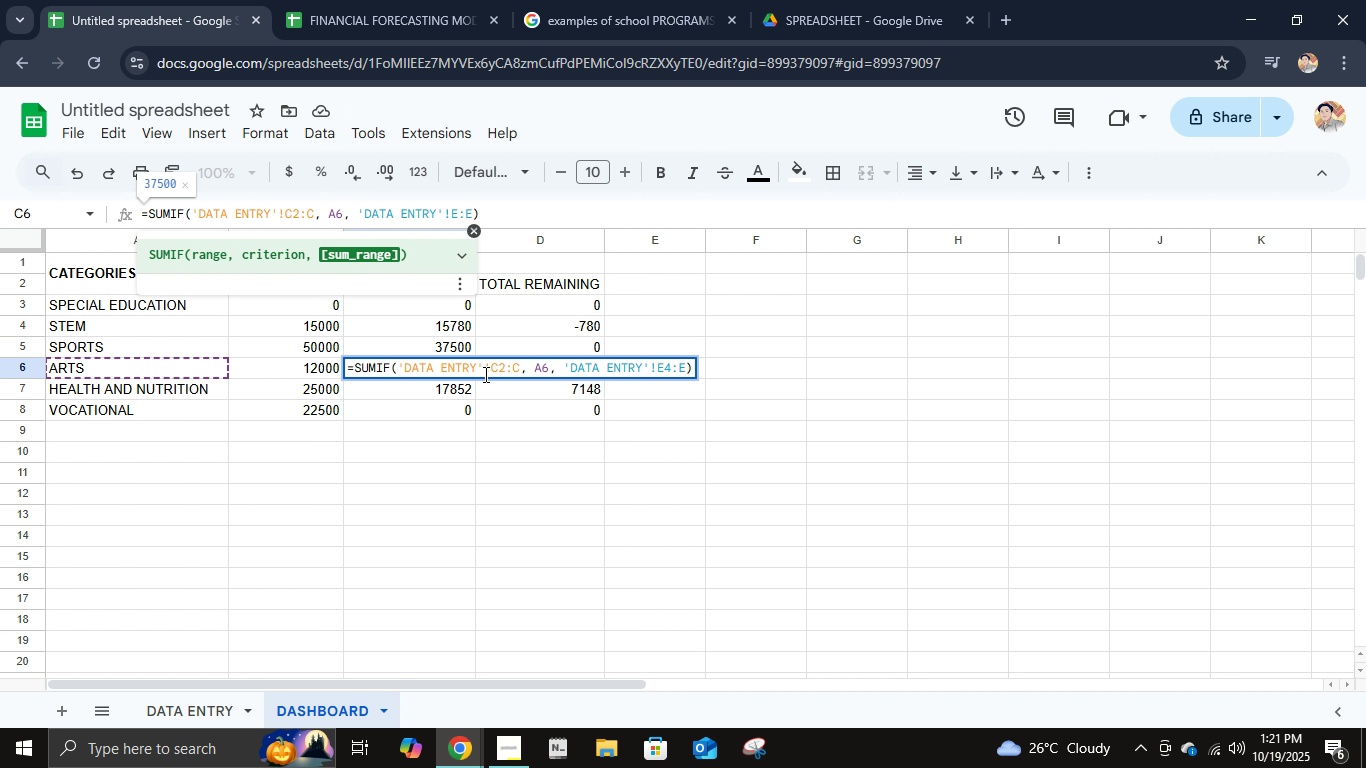 
key(Backspace)
 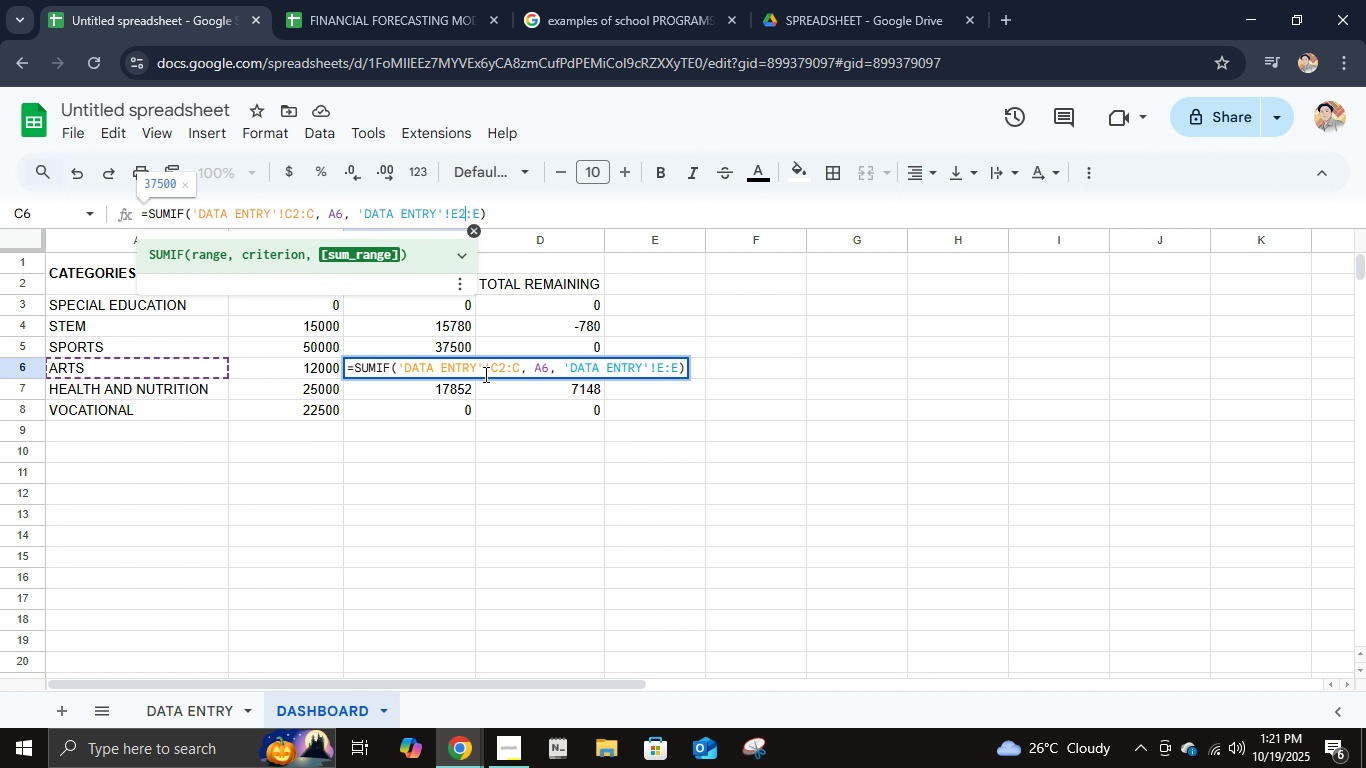 
key(2)
 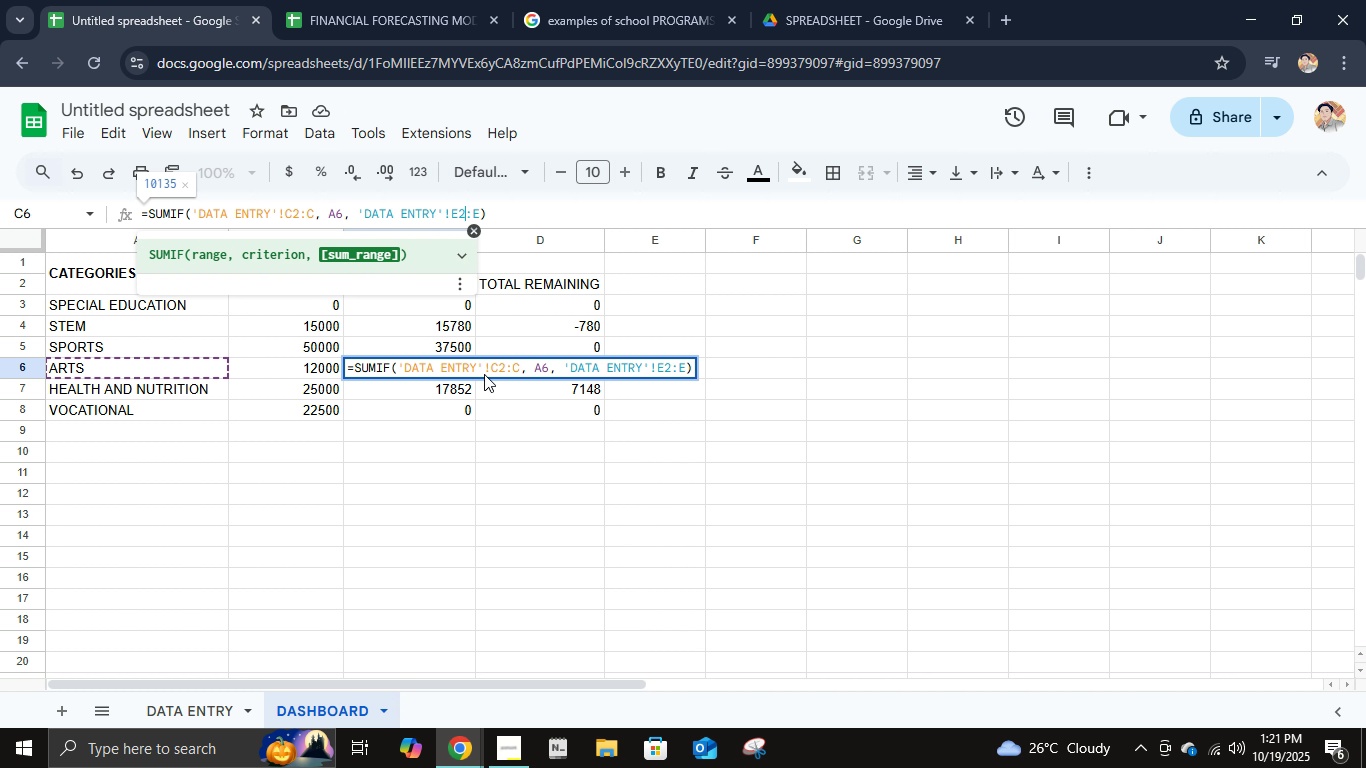 
key(Enter)
 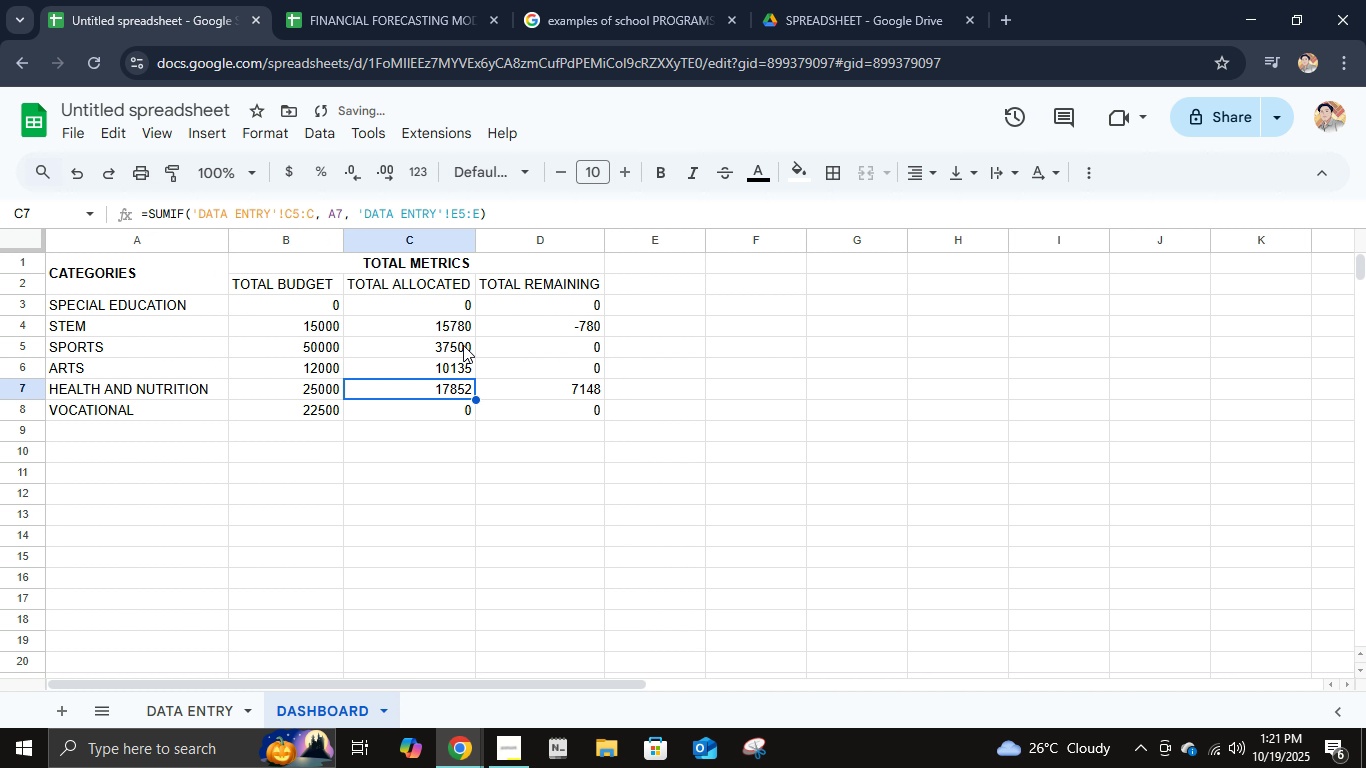 
left_click([456, 329])
 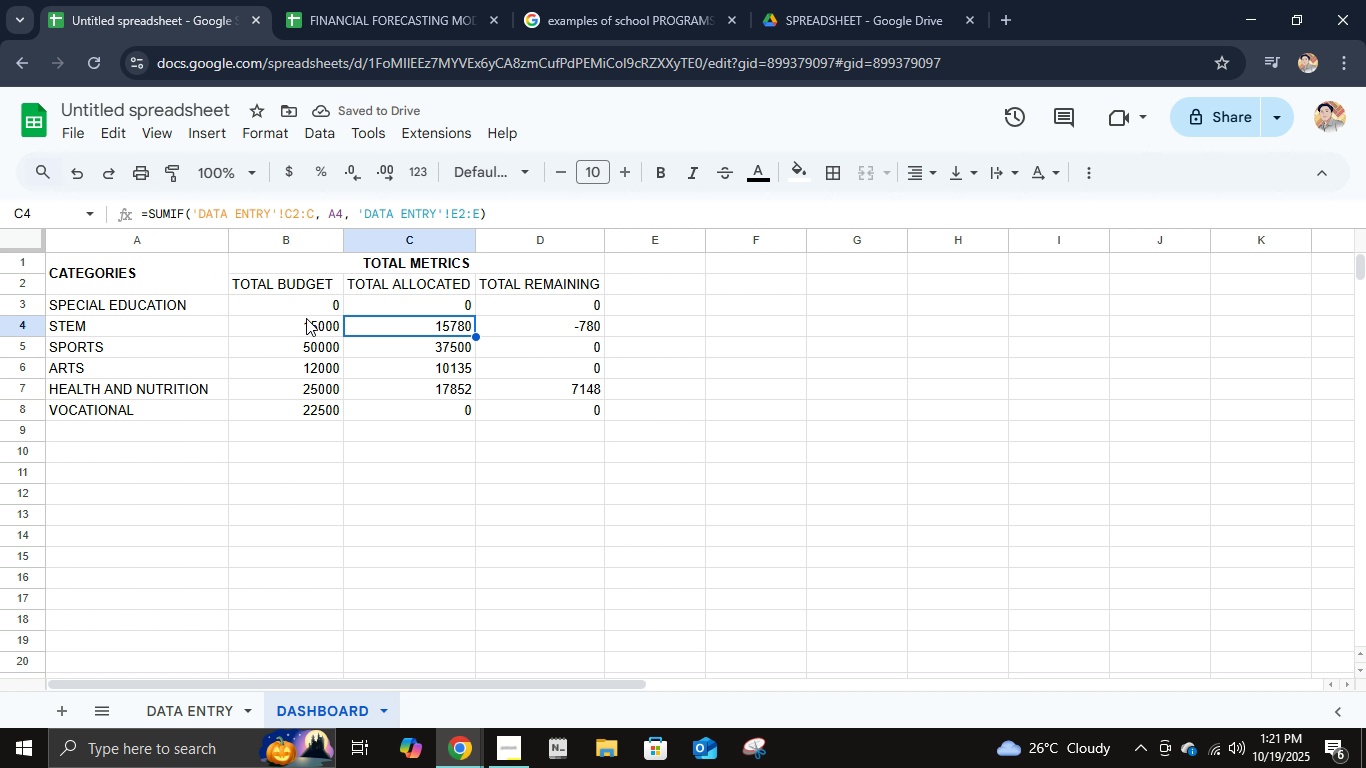 
left_click([306, 318])
 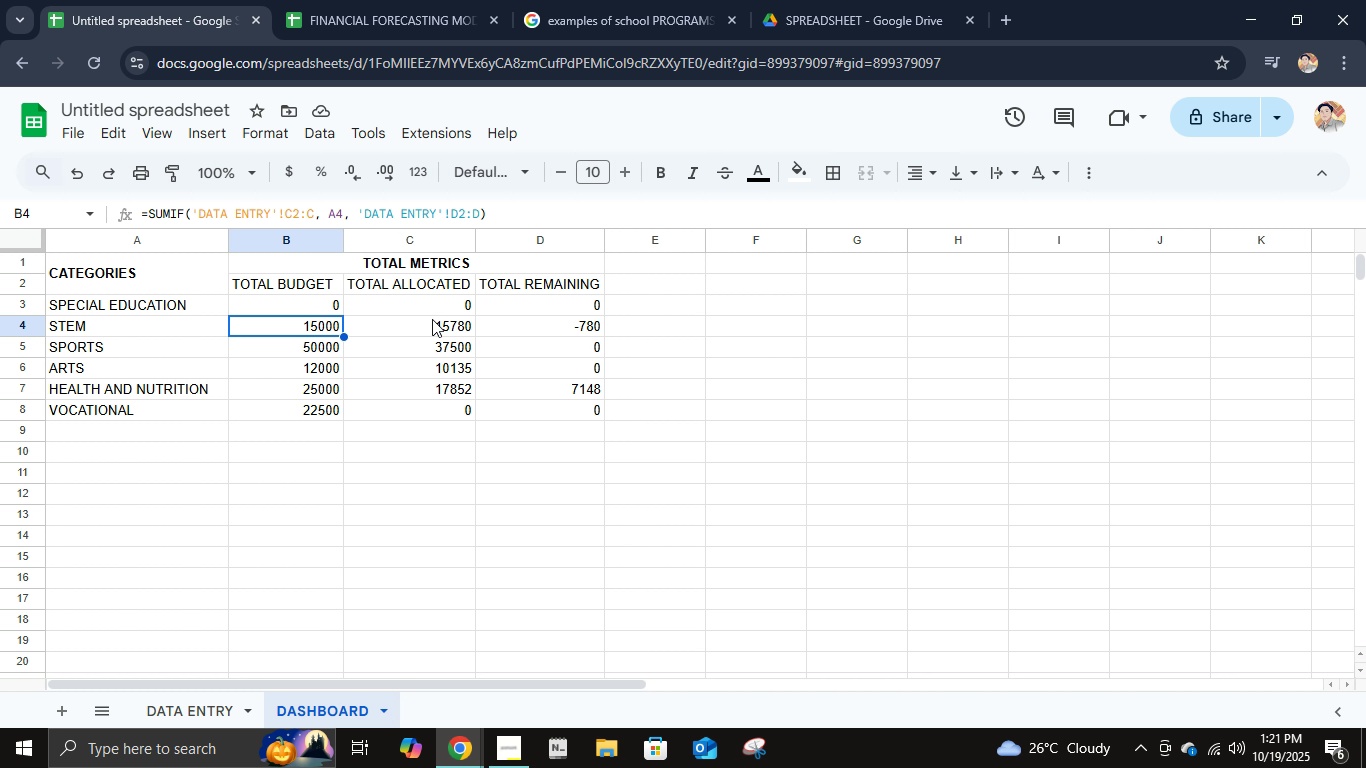 
left_click([432, 319])
 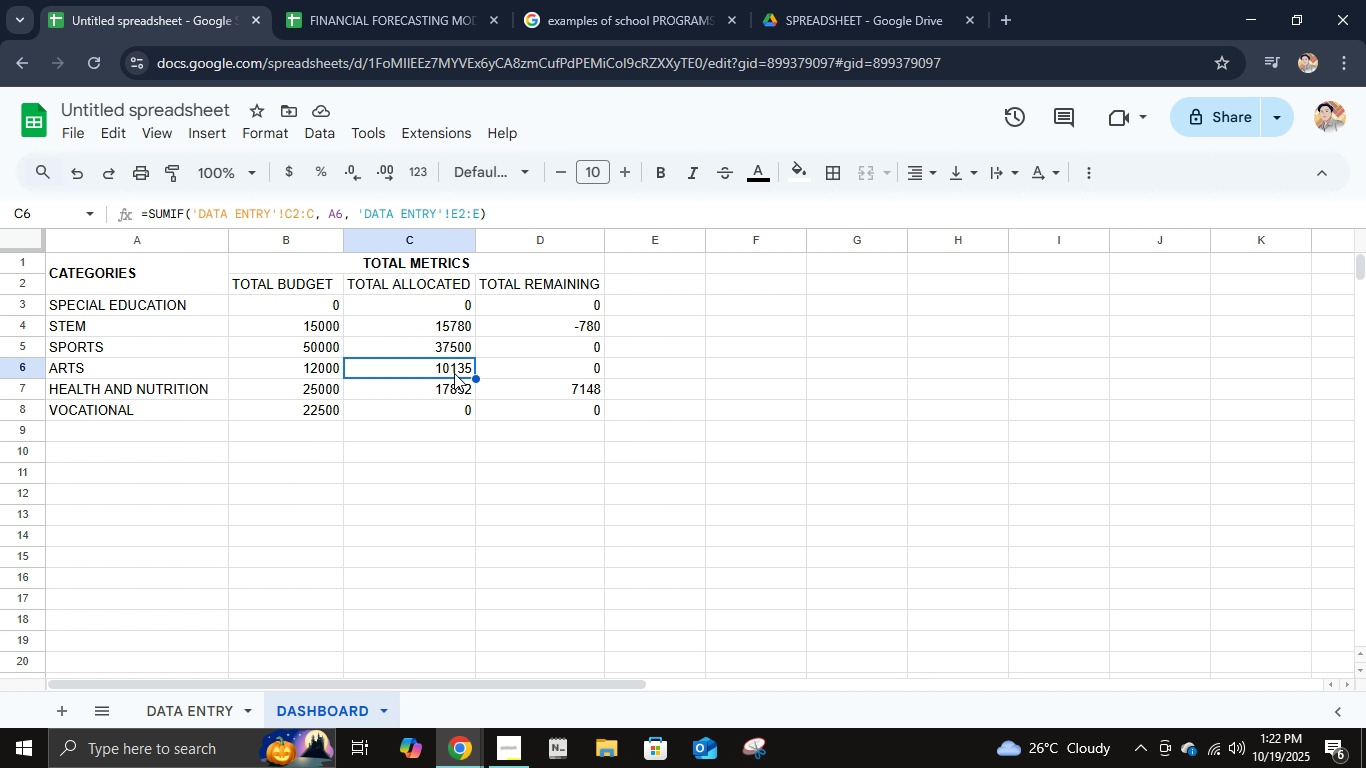 
double_click([454, 353])
 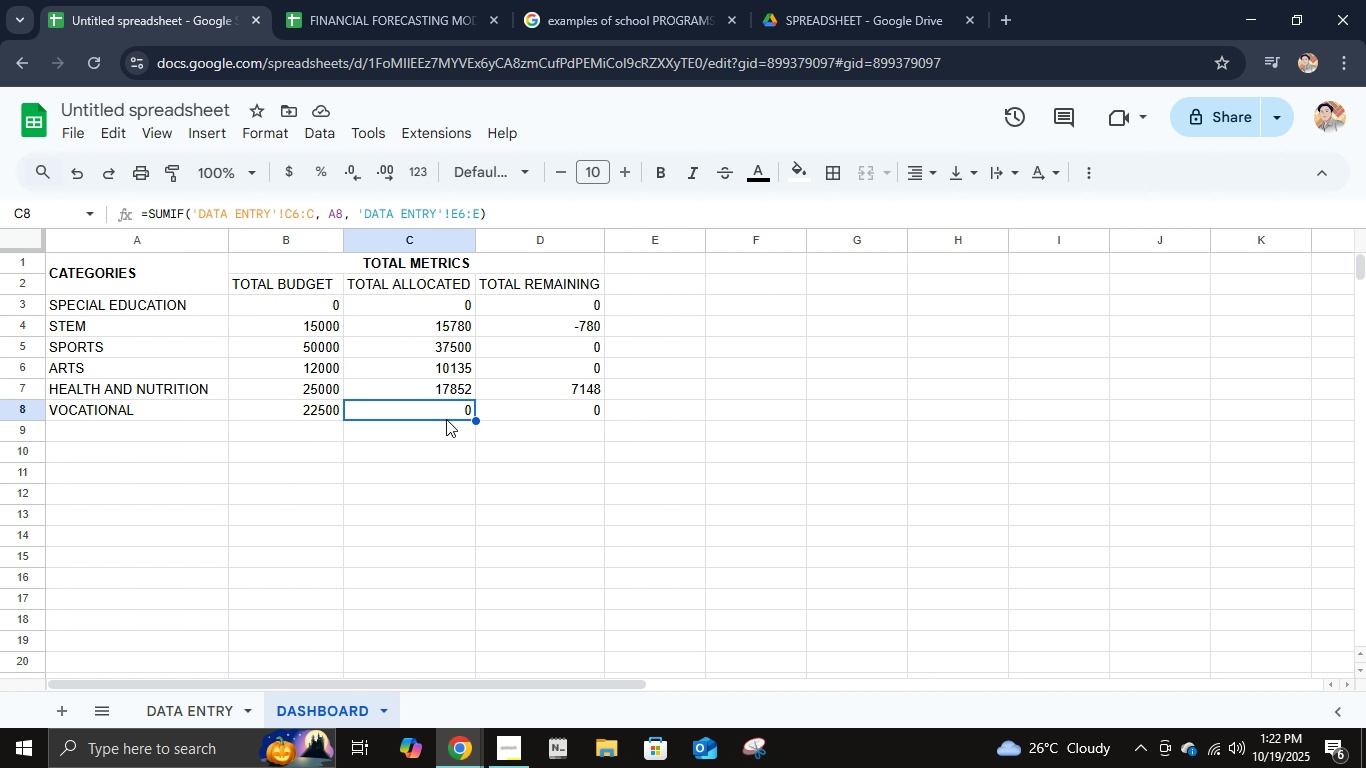 
left_click([446, 419])
 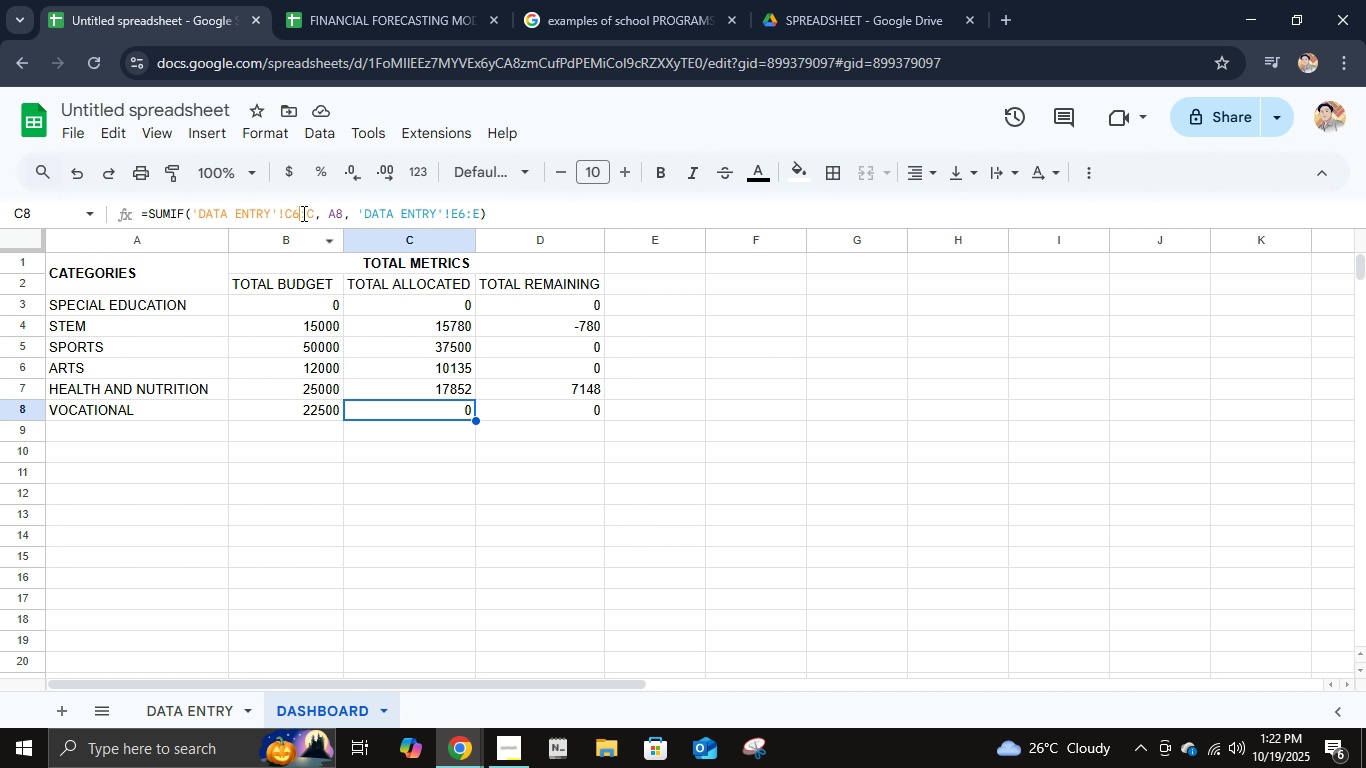 
left_click([302, 213])
 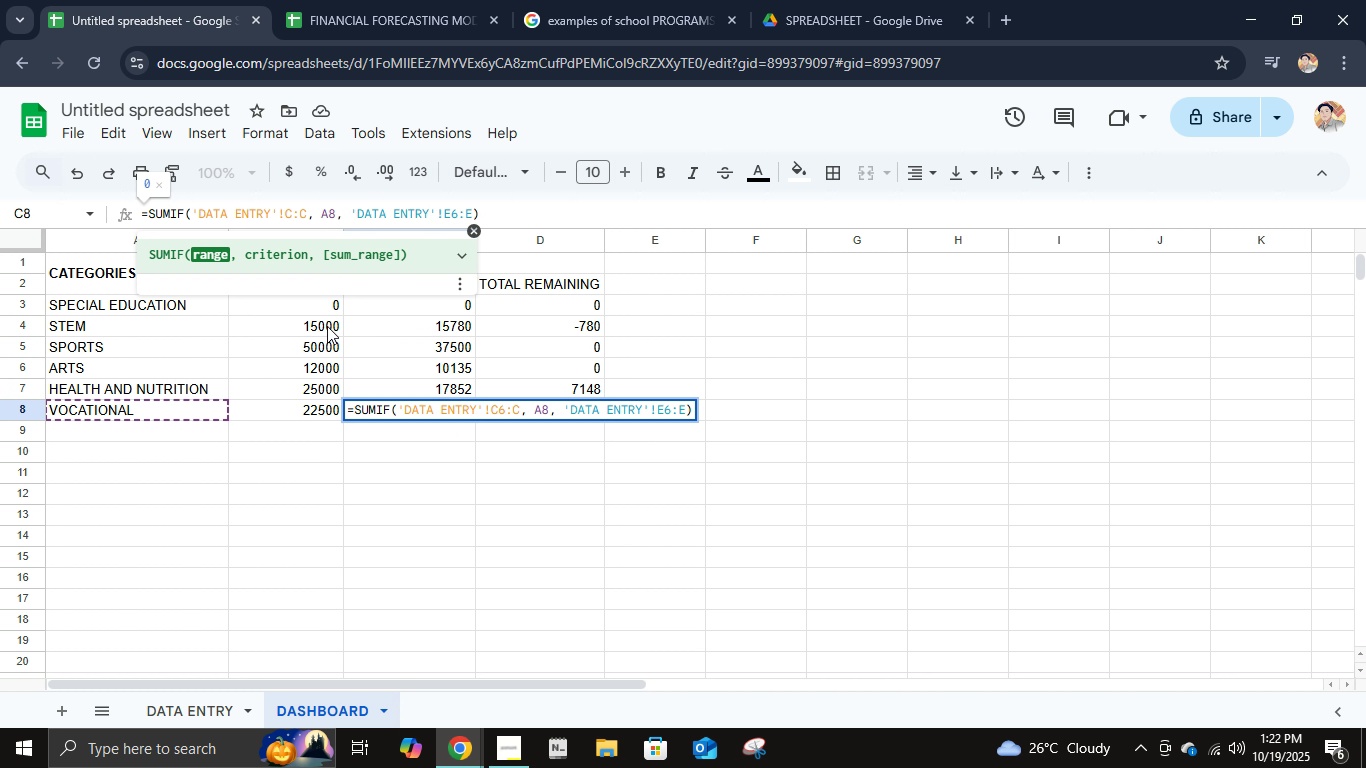 
key(Backspace)
 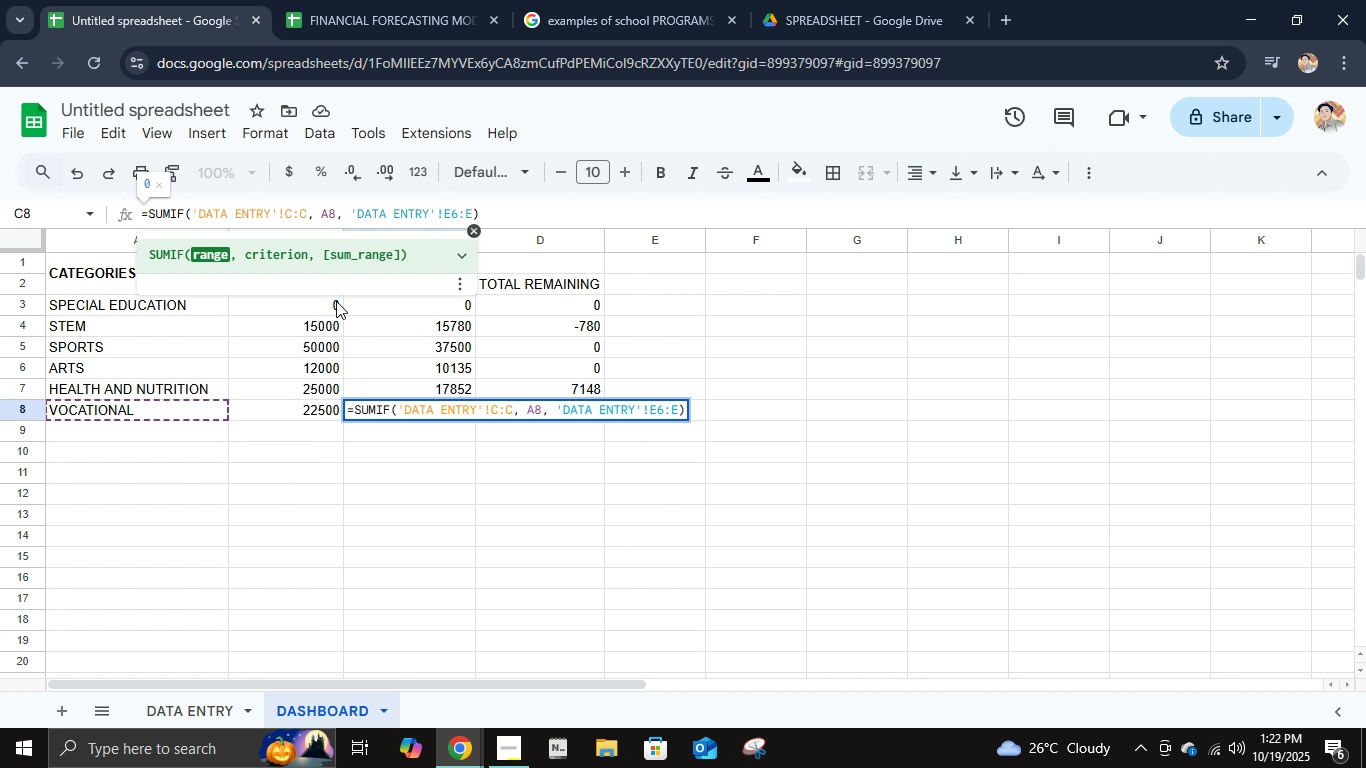 
key(2)
 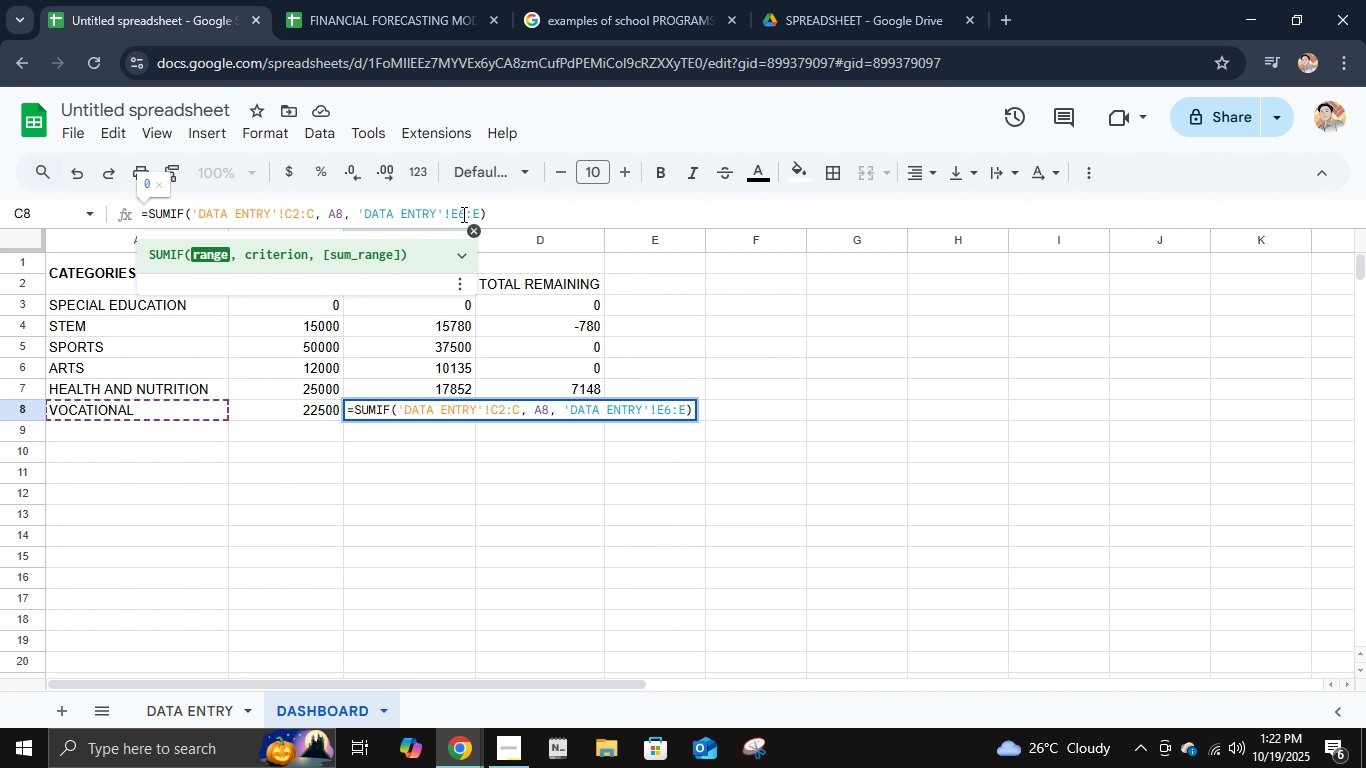 
left_click([462, 214])
 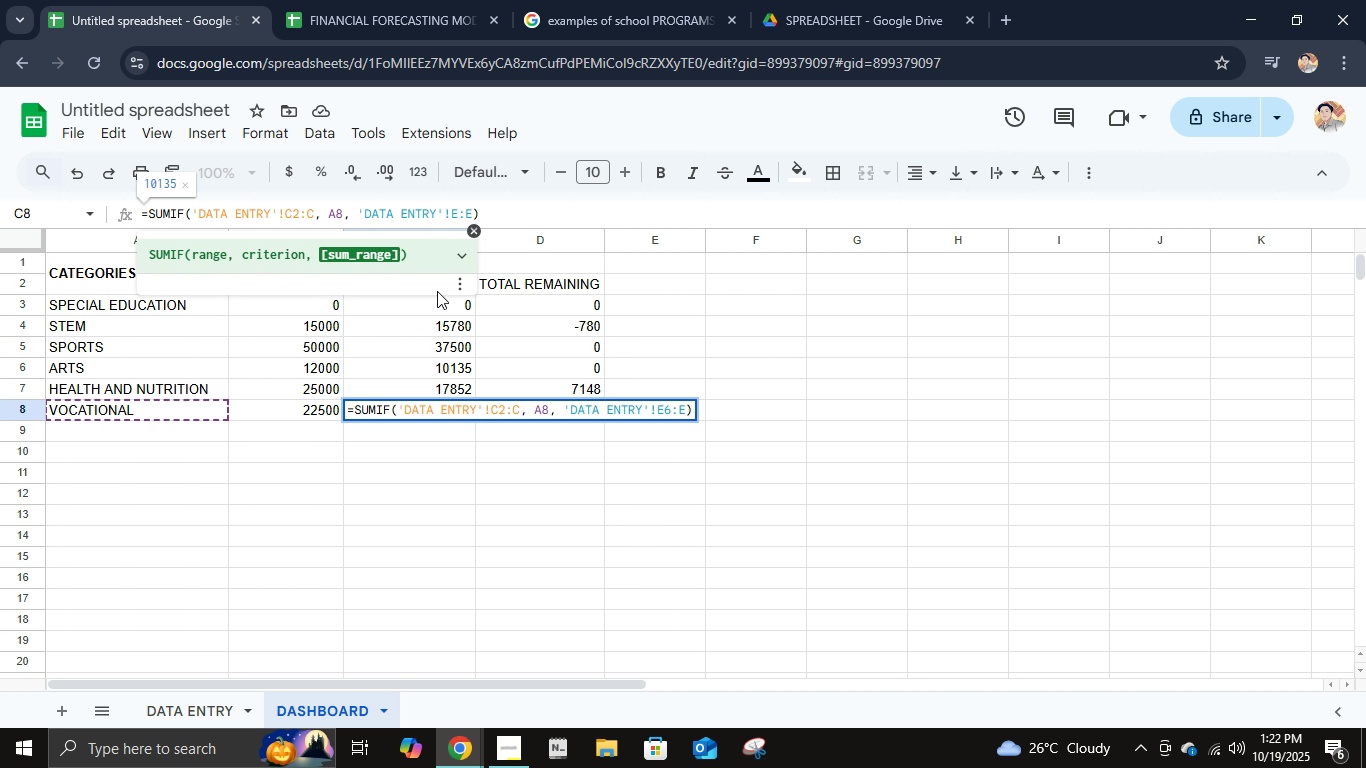 
key(Backspace)
 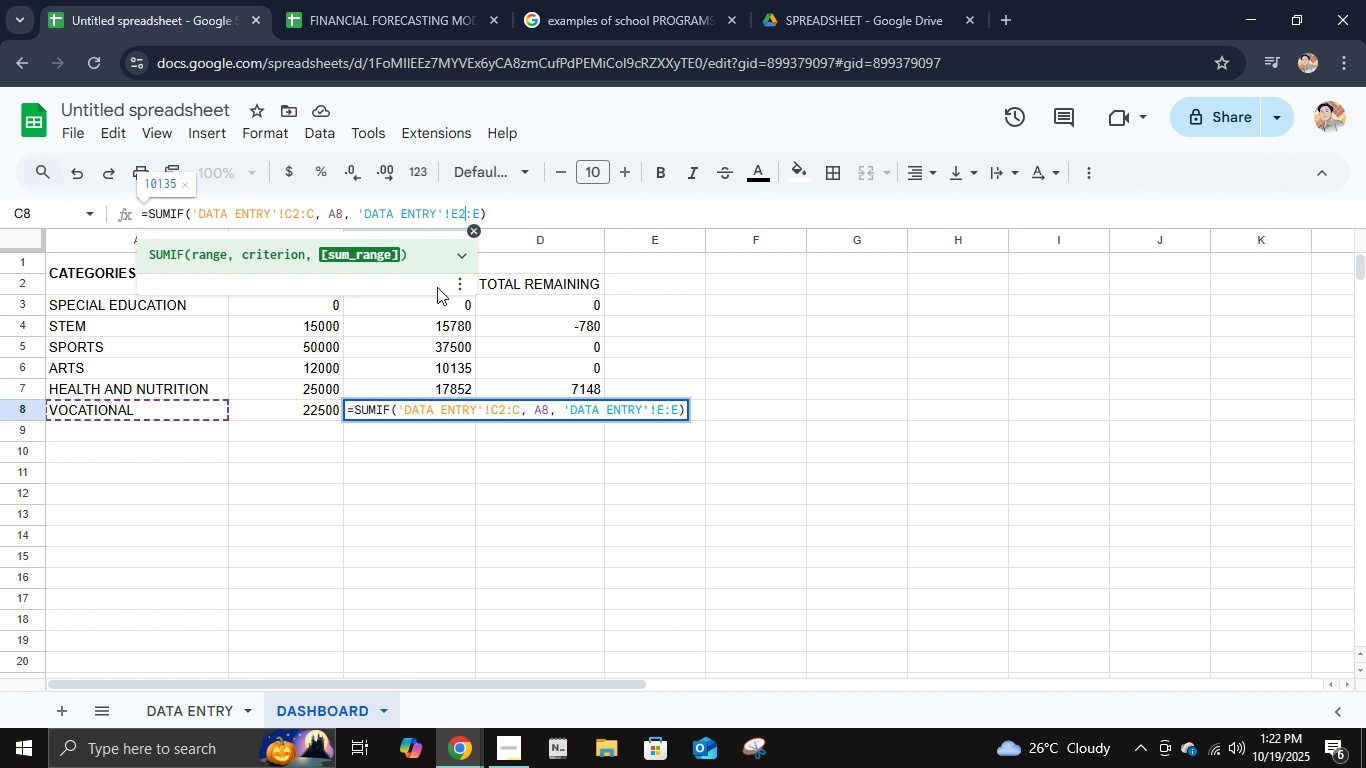 
key(2)
 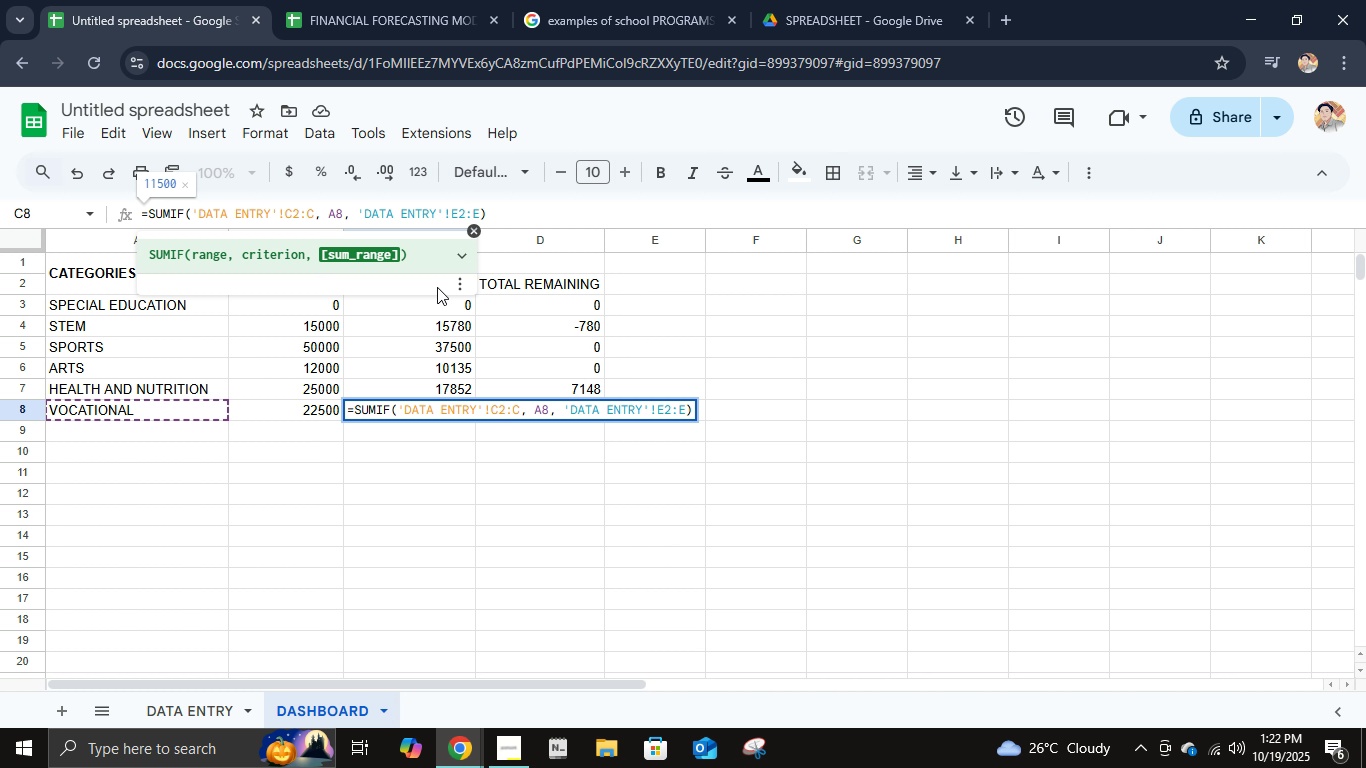 
key(Enter)
 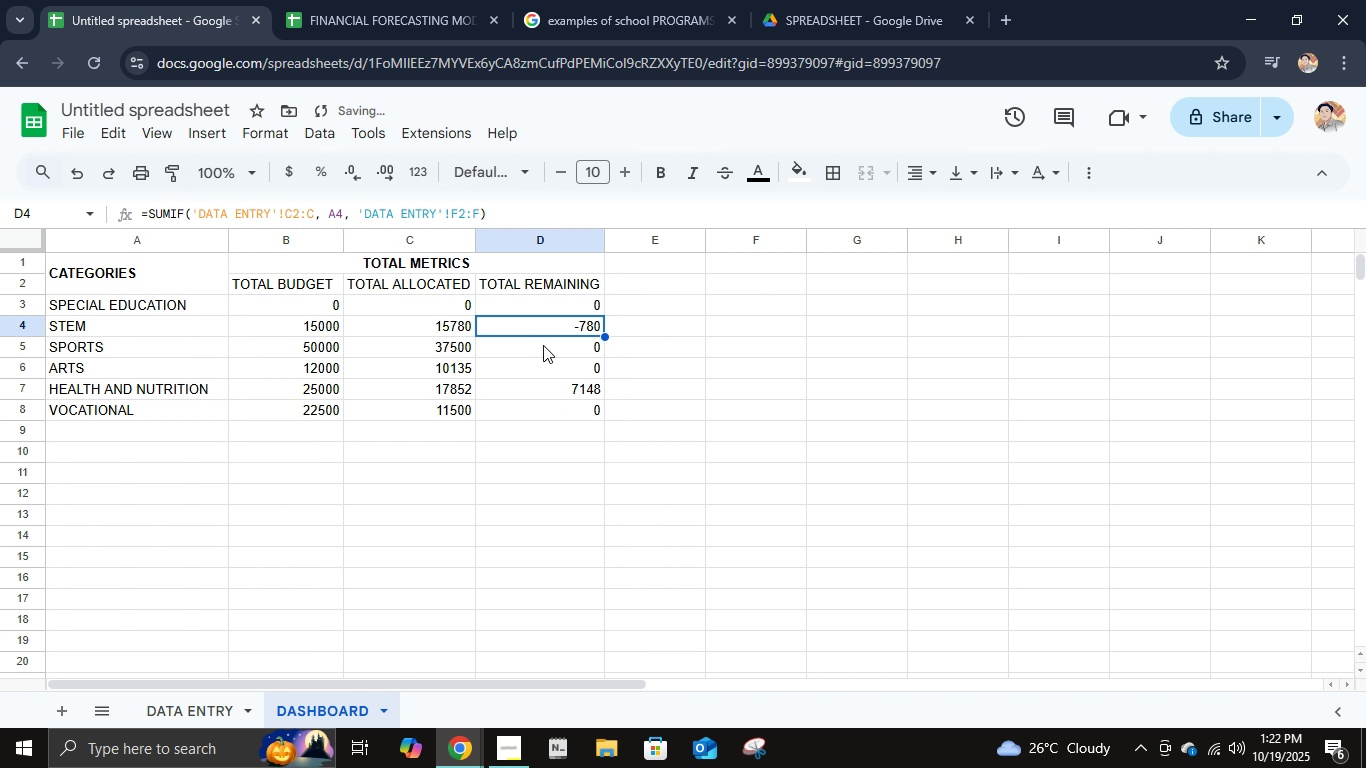 
double_click([543, 345])
 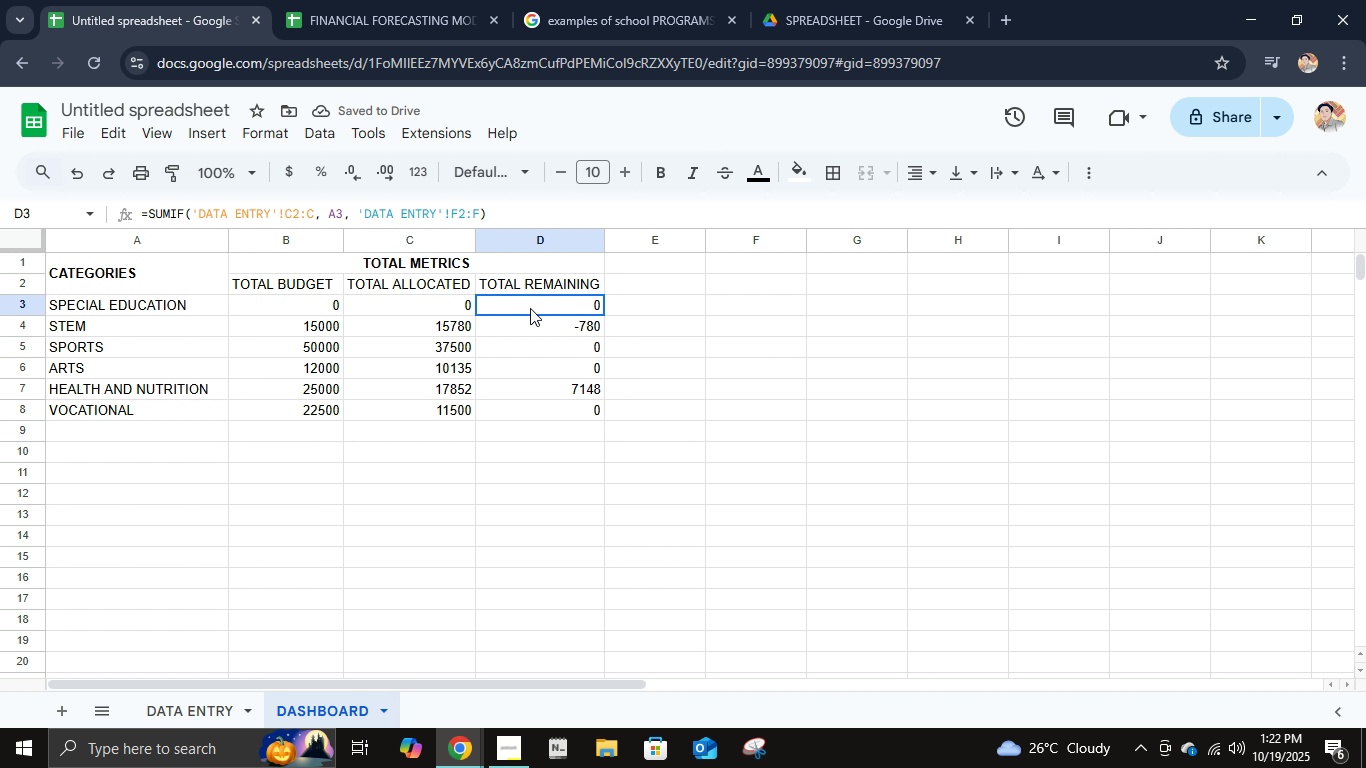 
left_click([530, 308])
 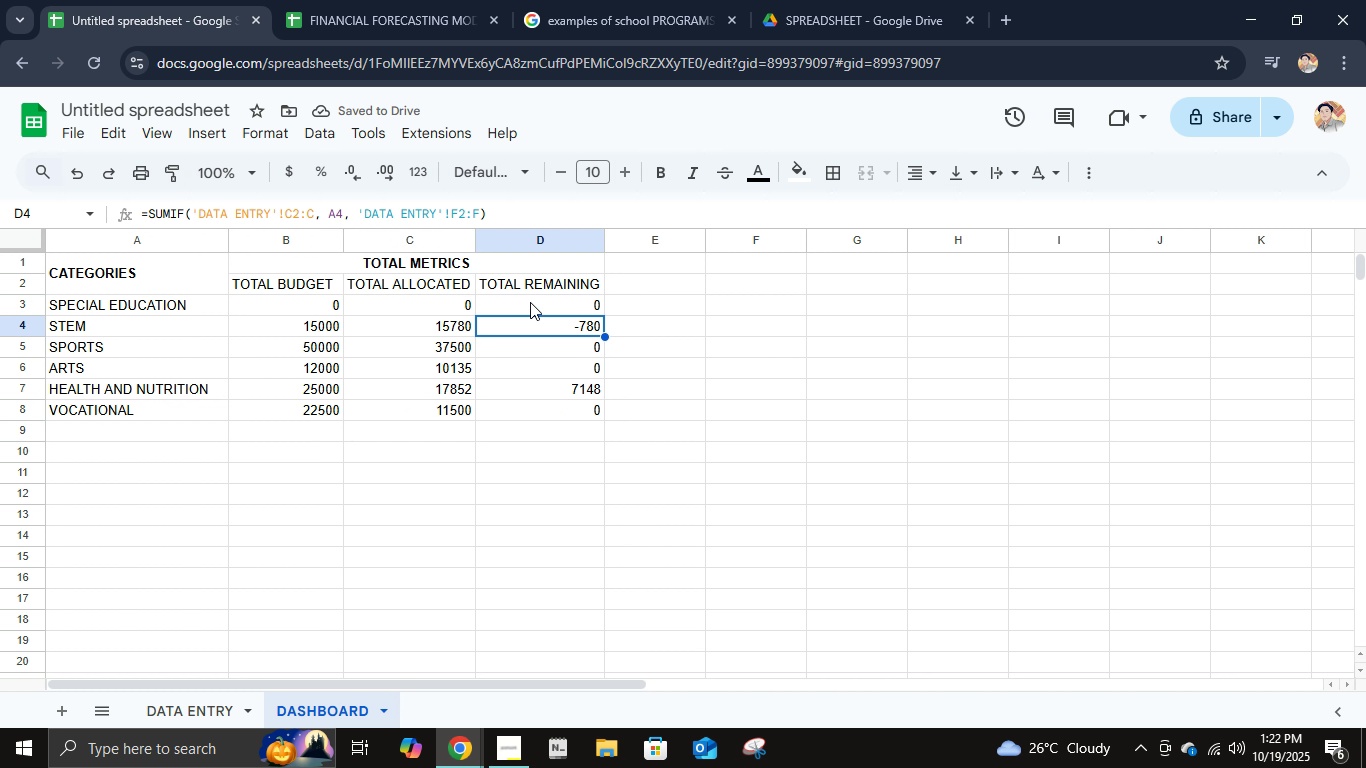 
key(ArrowDown)
 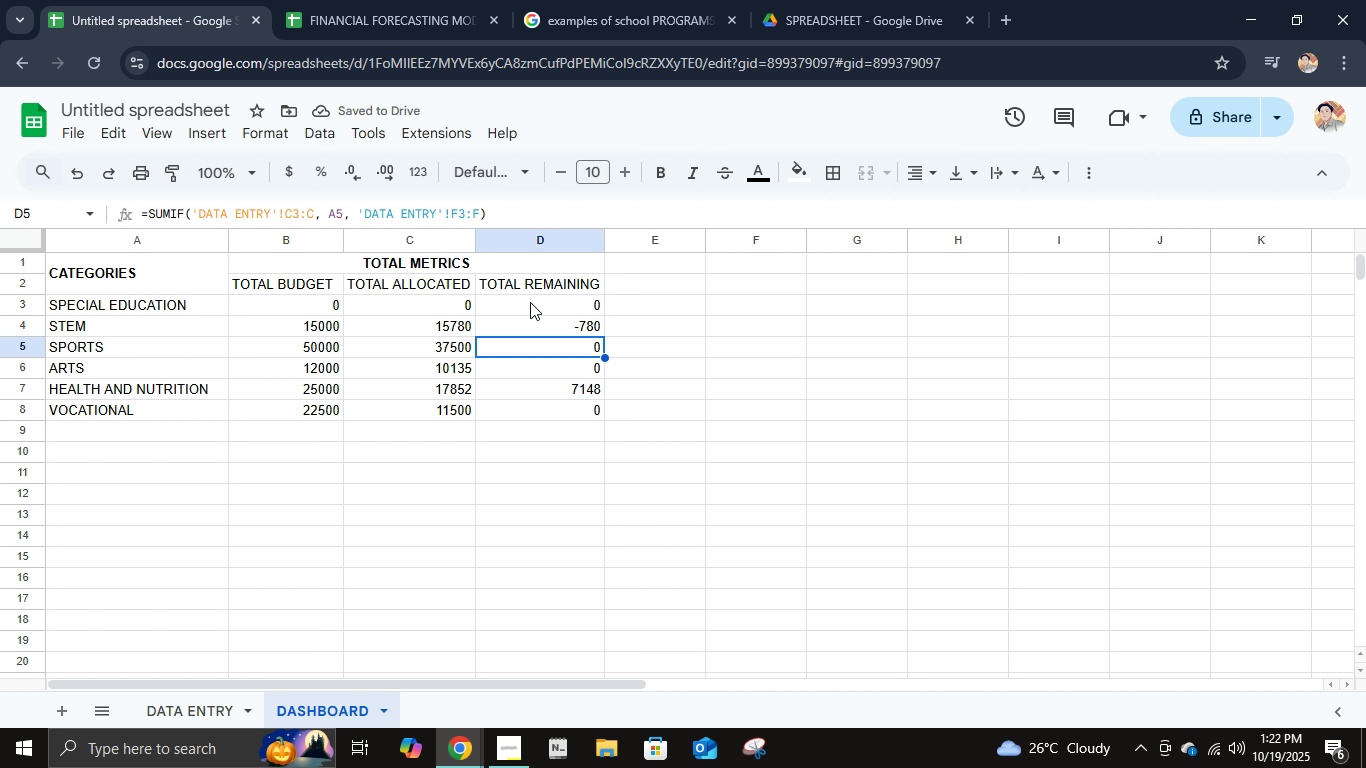 
key(ArrowDown)
 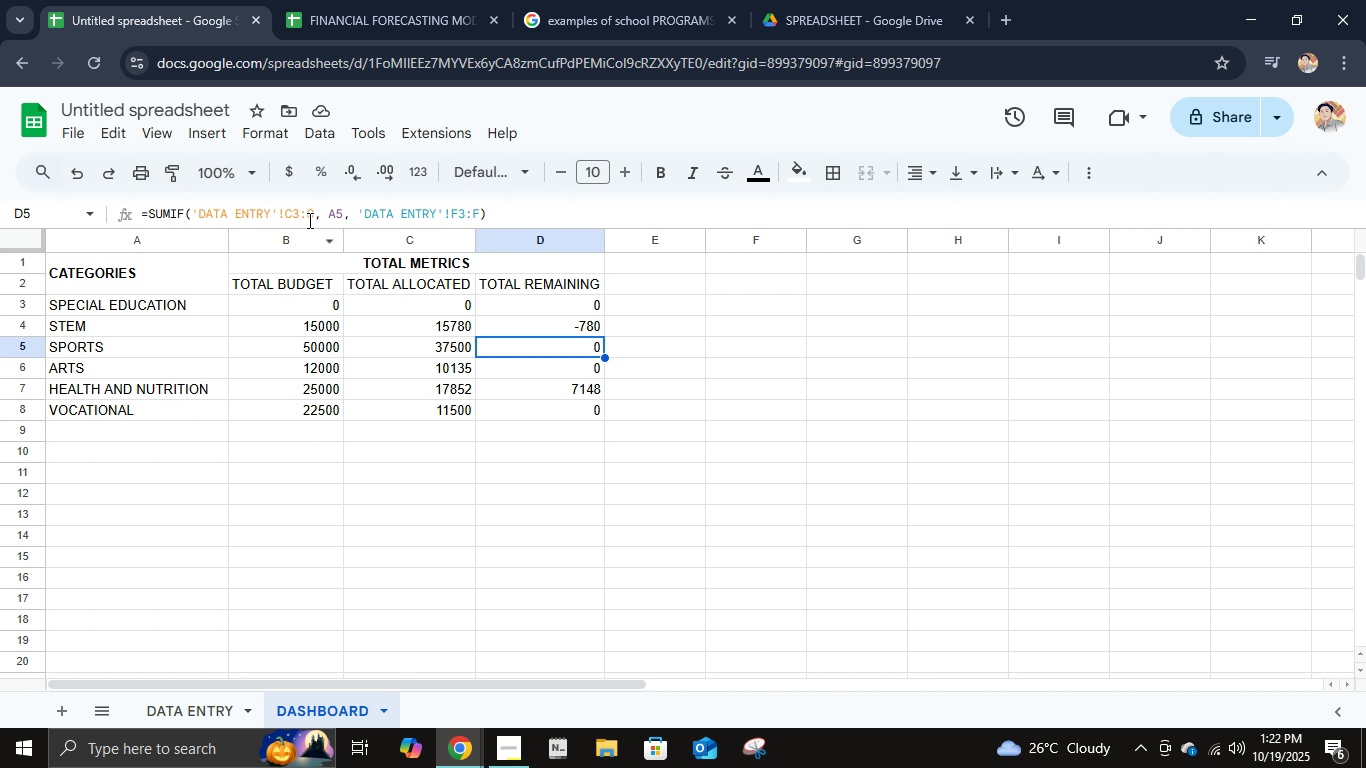 
left_click([299, 212])
 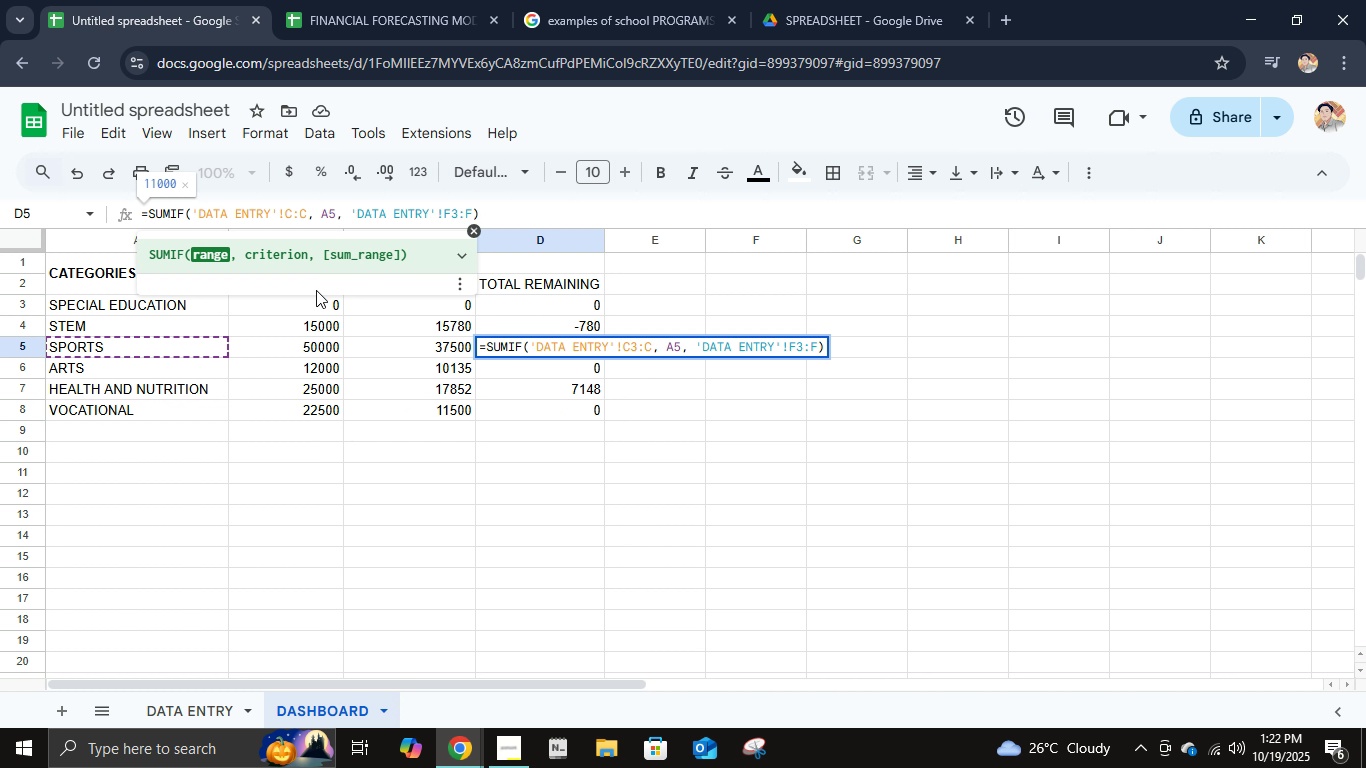 
key(Backspace)
 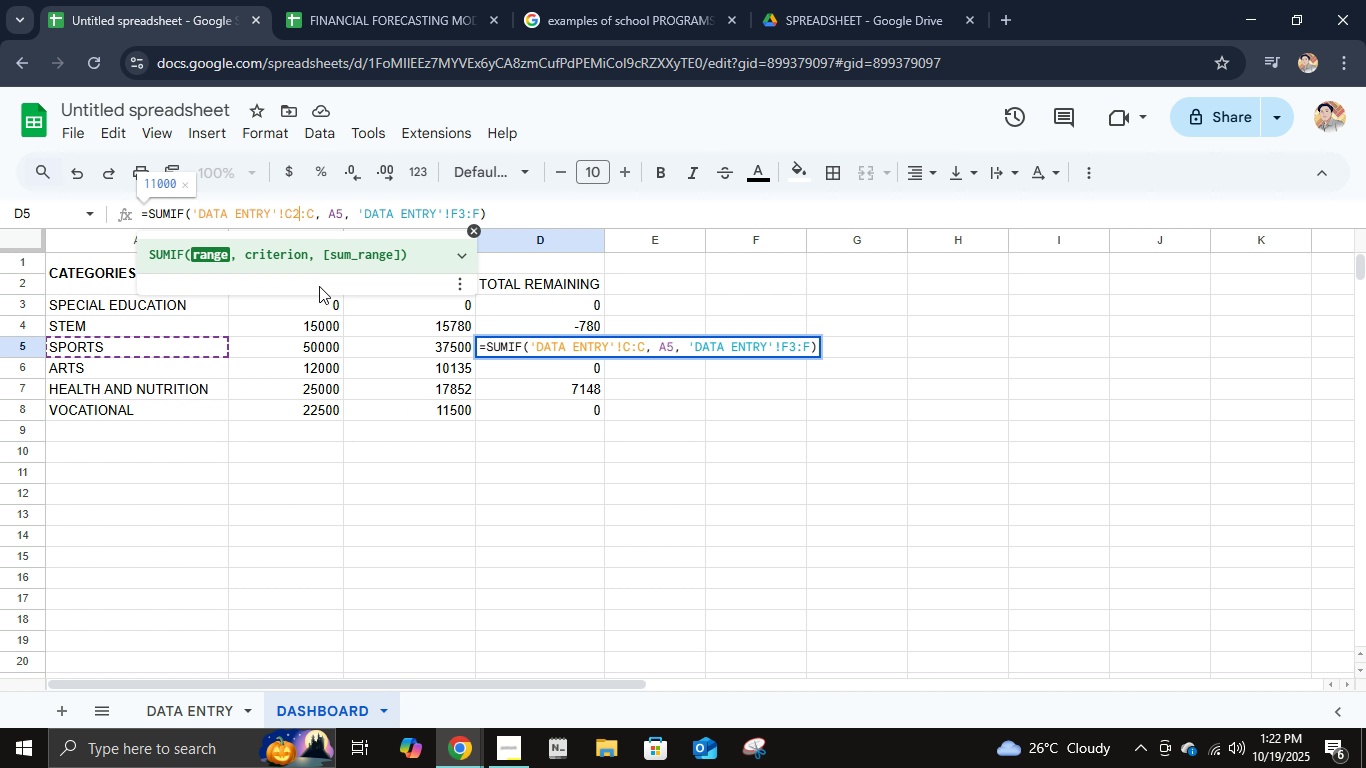 
key(2)
 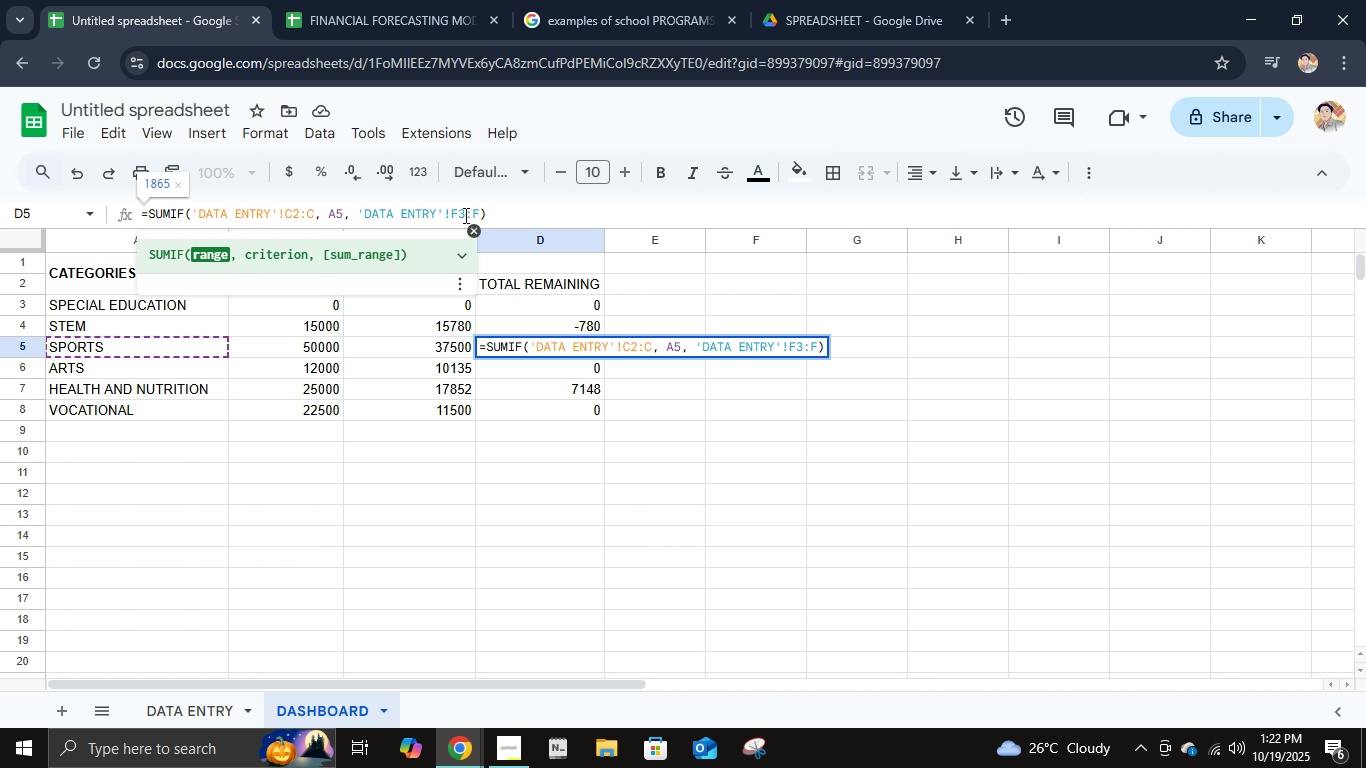 
left_click([464, 215])
 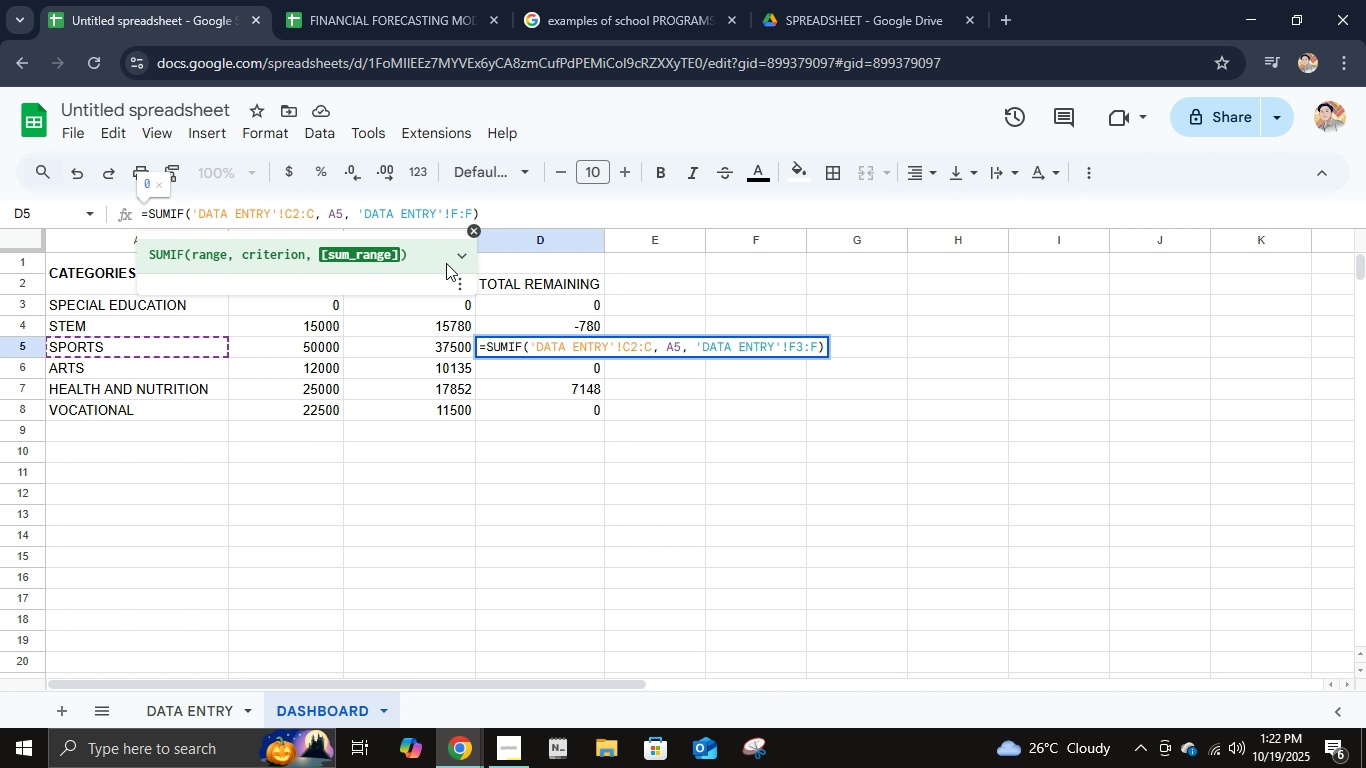 
key(Backspace)
 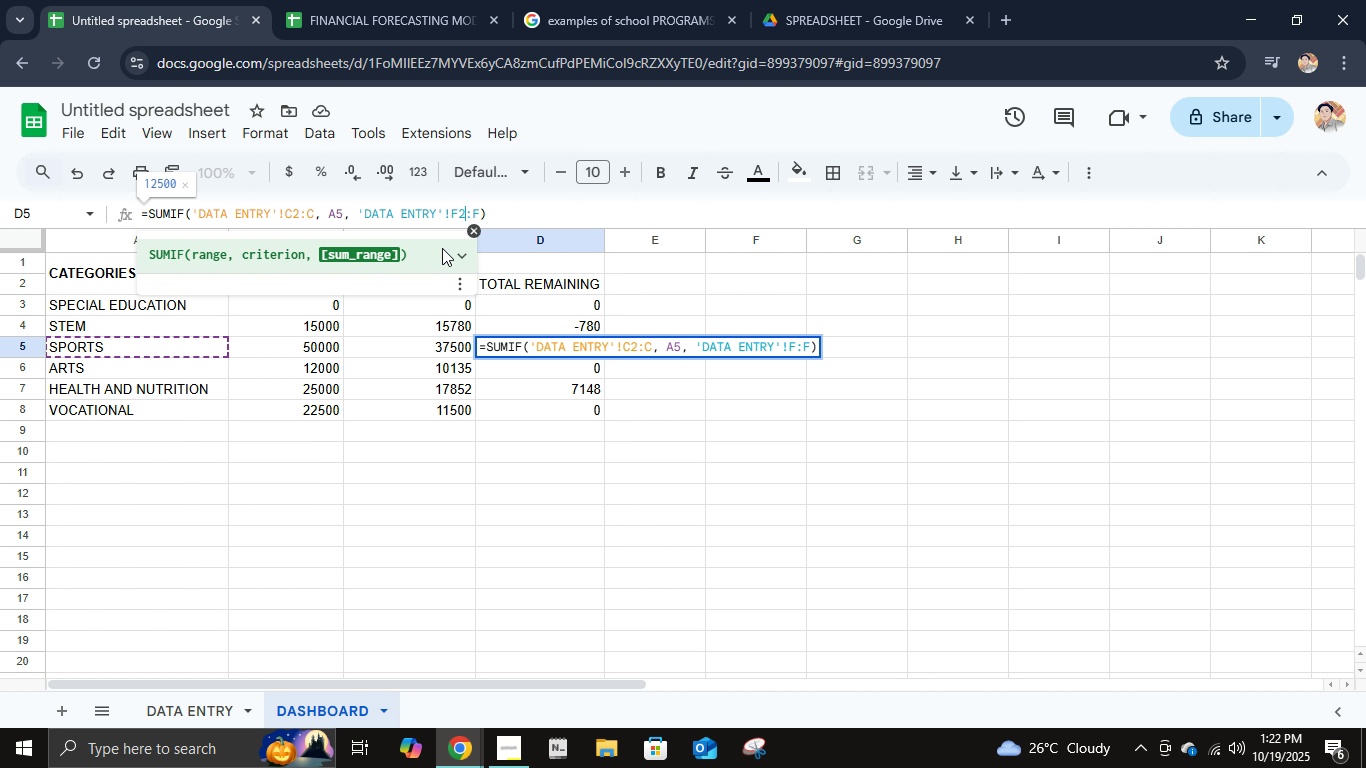 
key(2)
 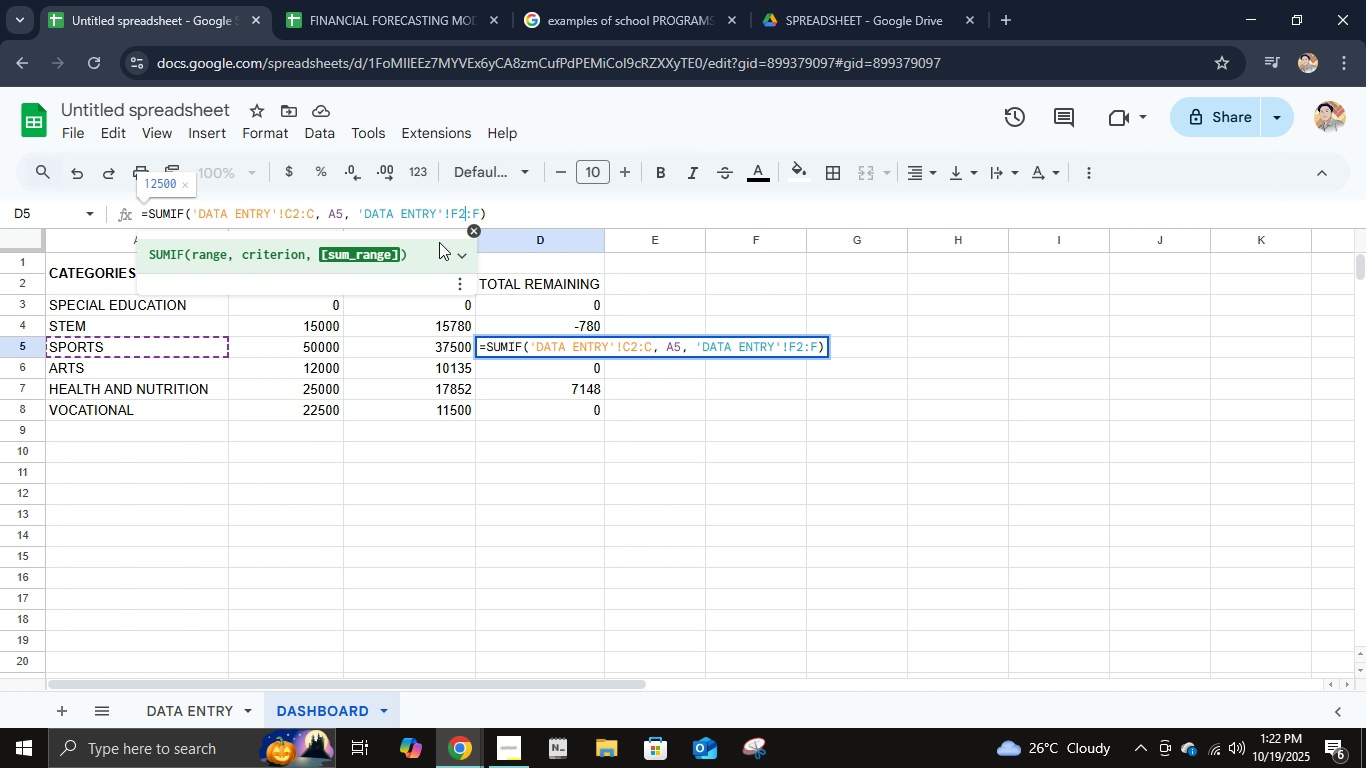 
key(Enter)
 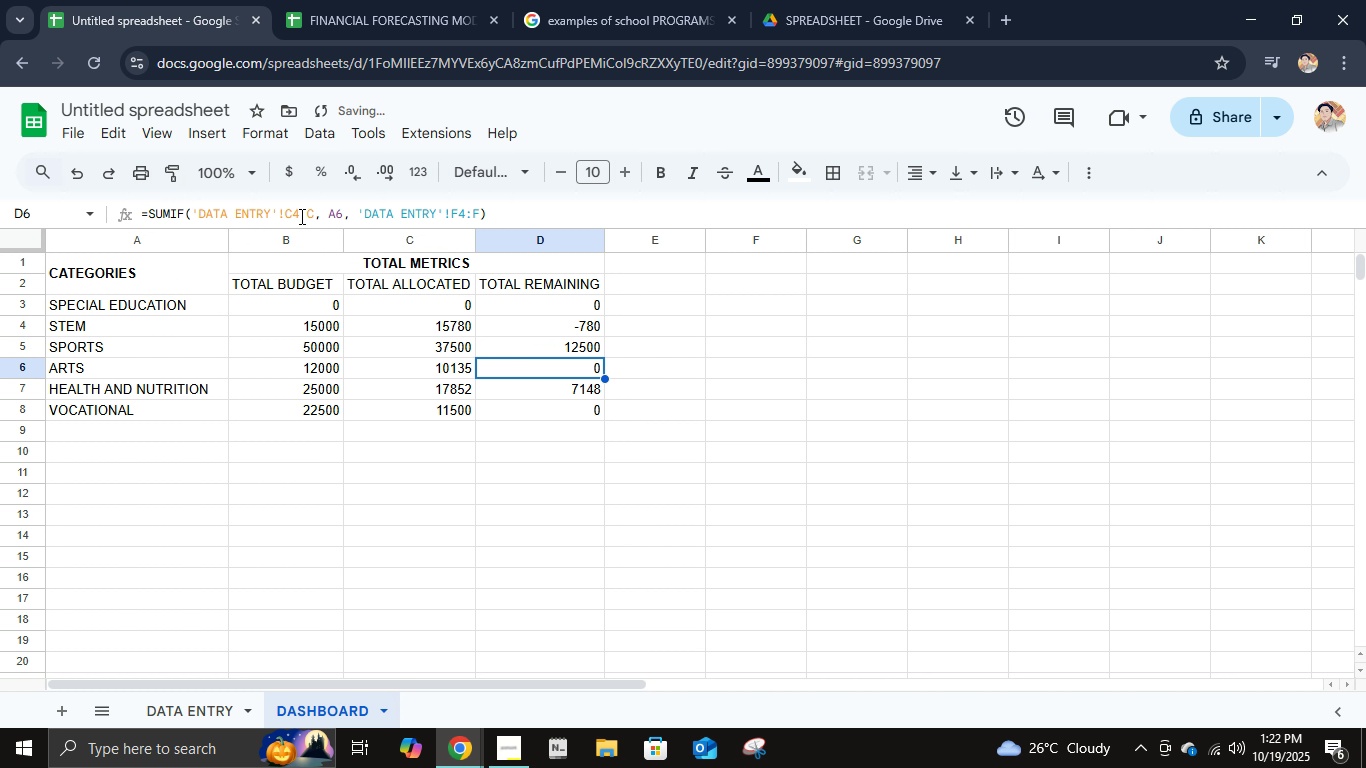 
left_click([300, 216])
 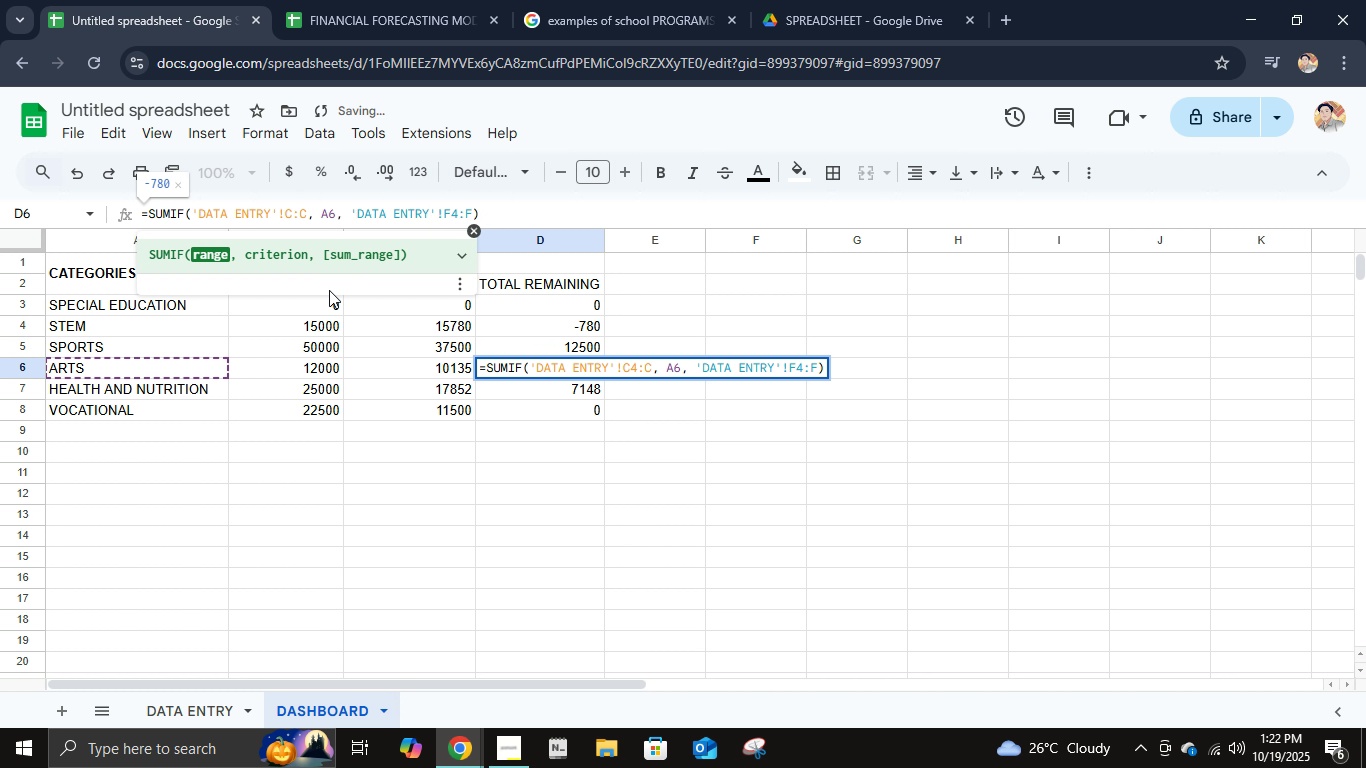 
key(Backspace)
 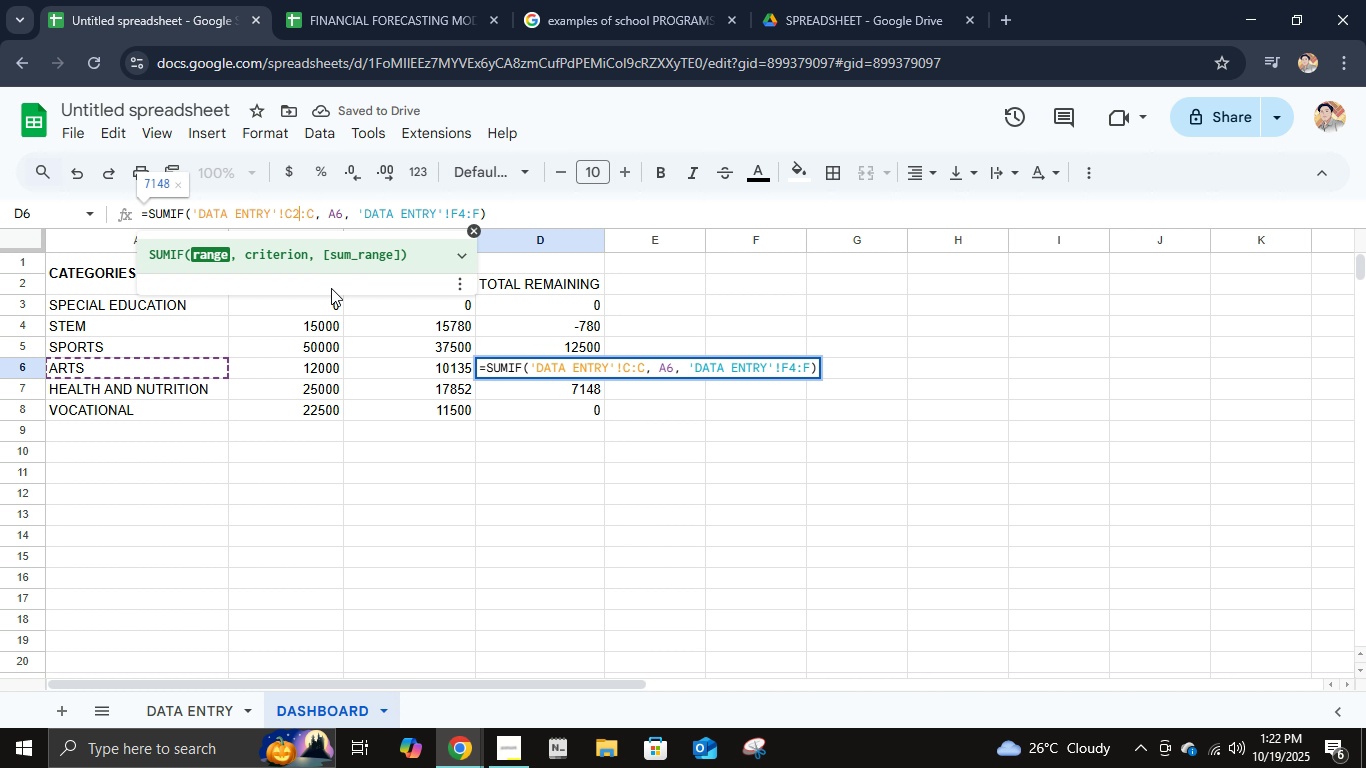 
key(2)
 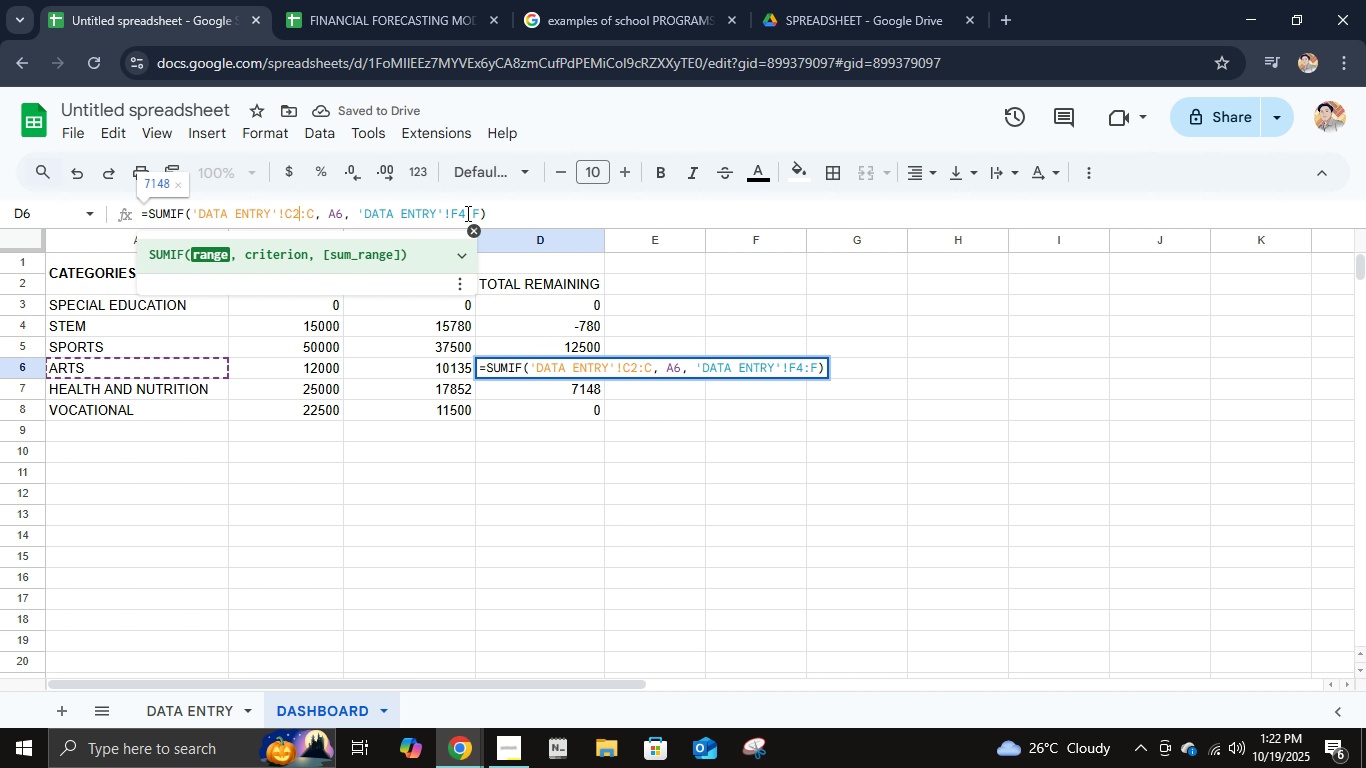 
left_click([466, 214])
 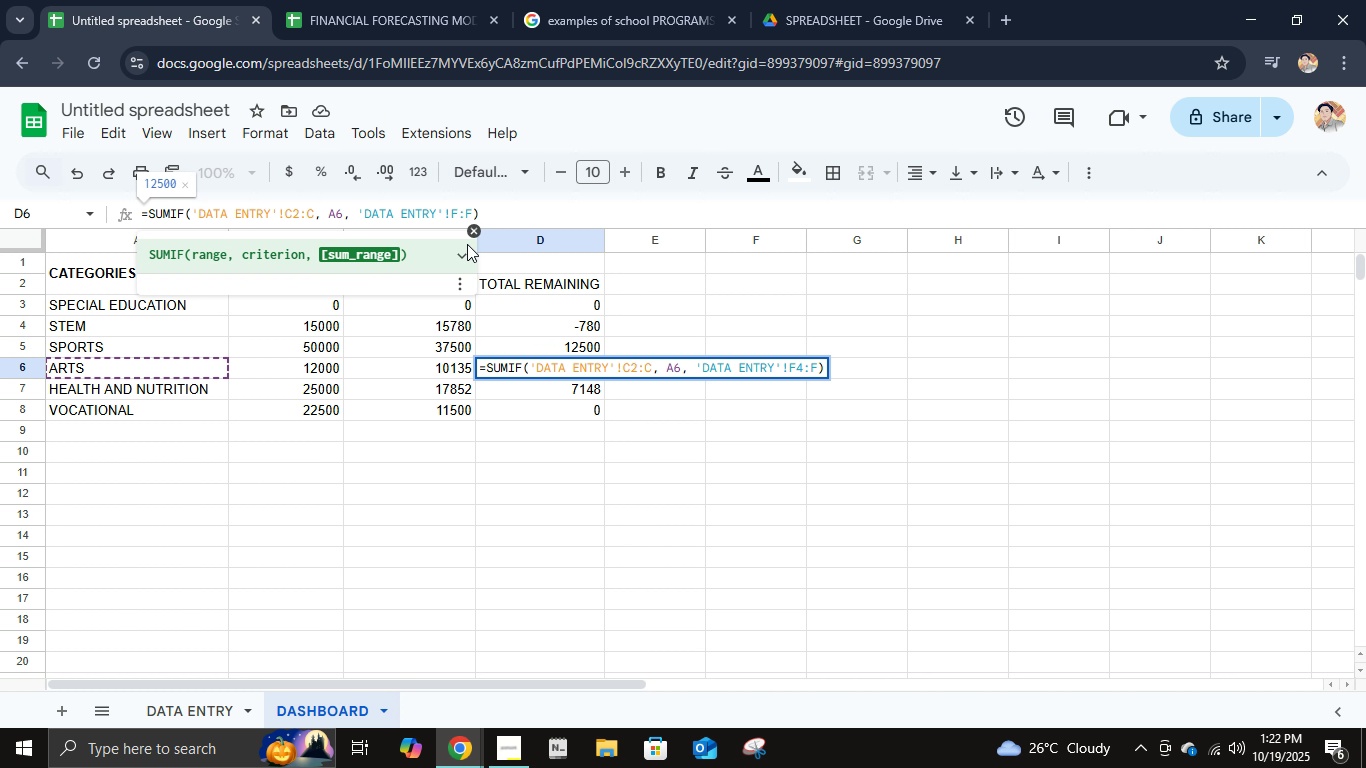 
key(Backspace)
 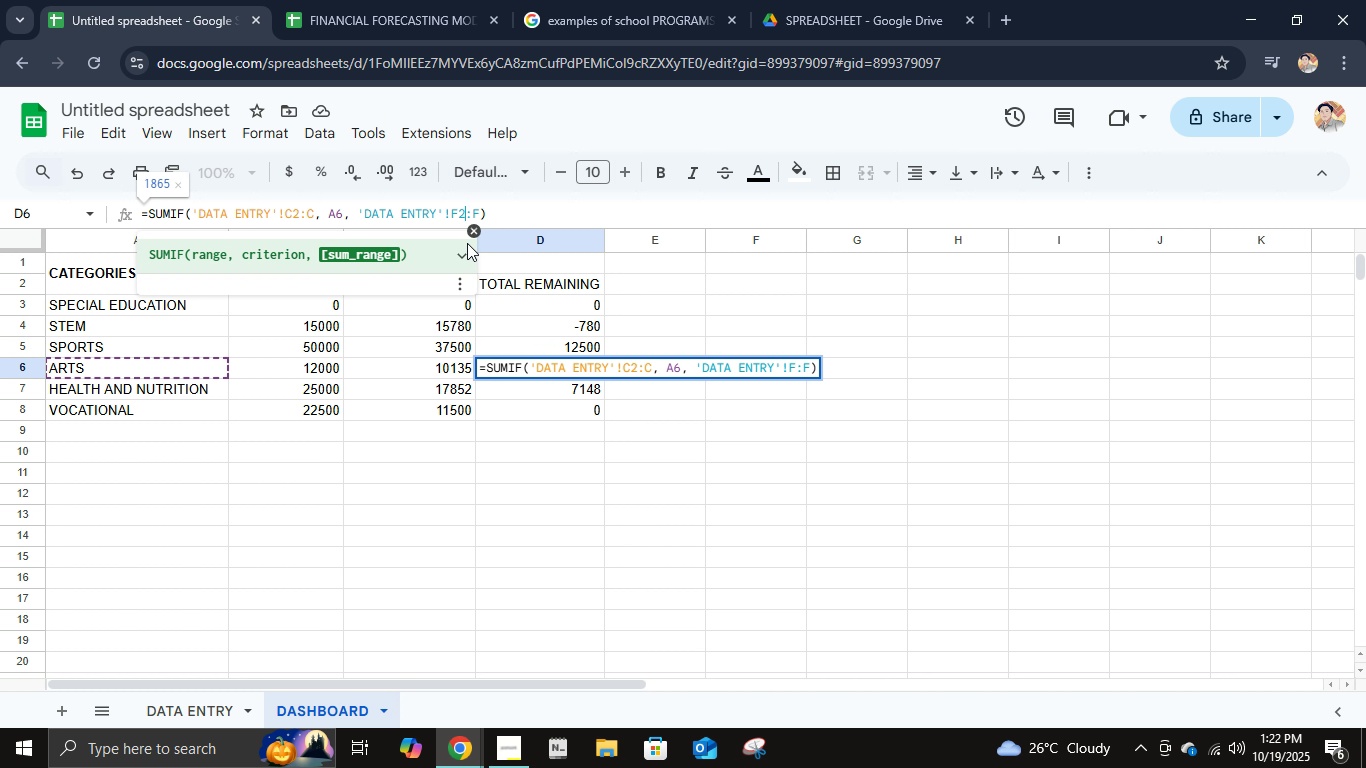 
key(2)
 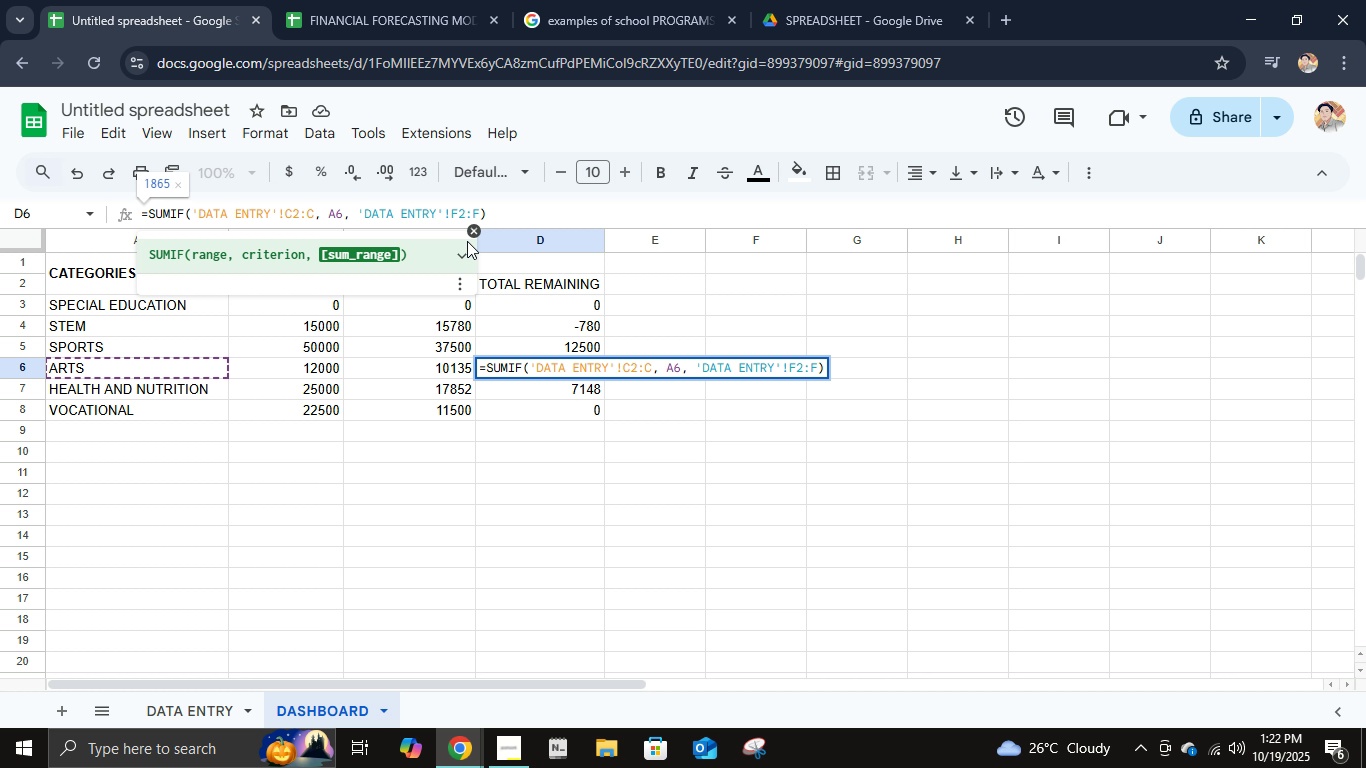 
key(Enter)
 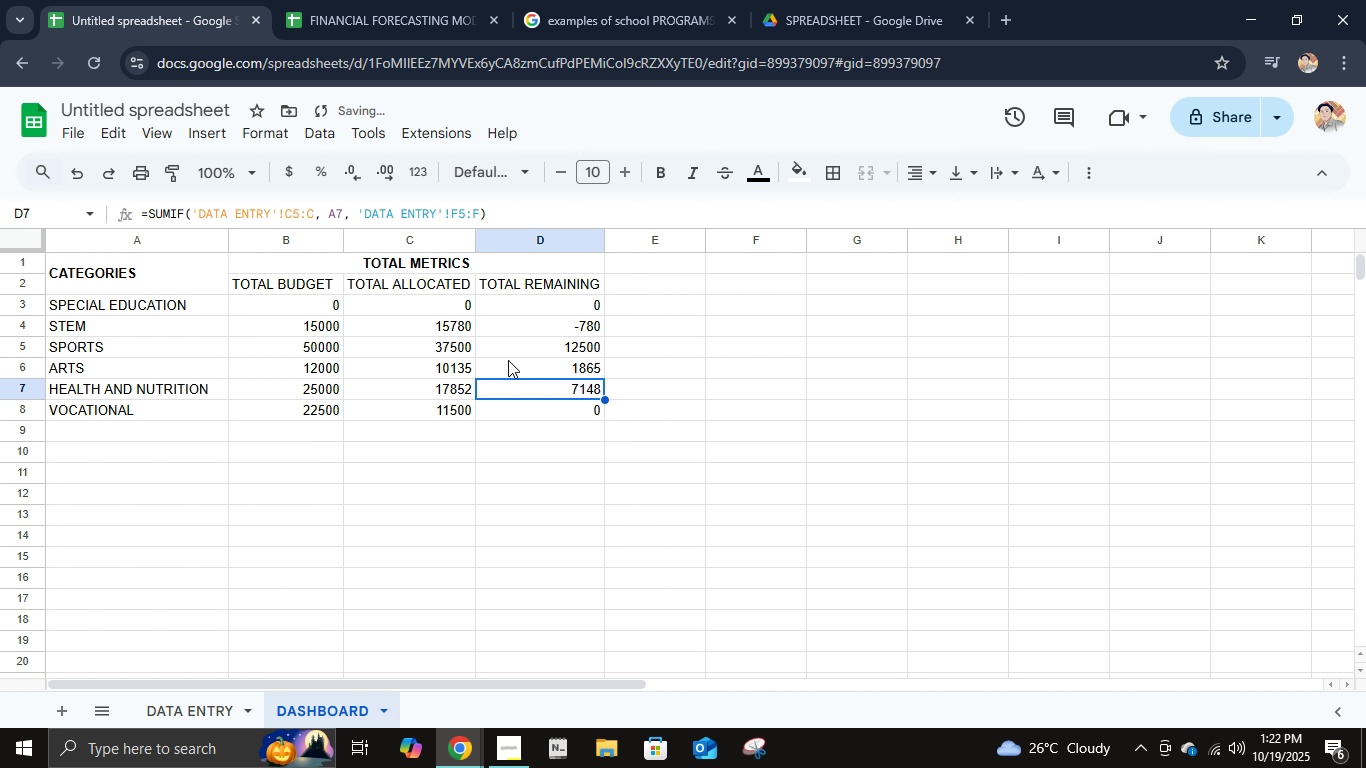 
left_click([510, 360])
 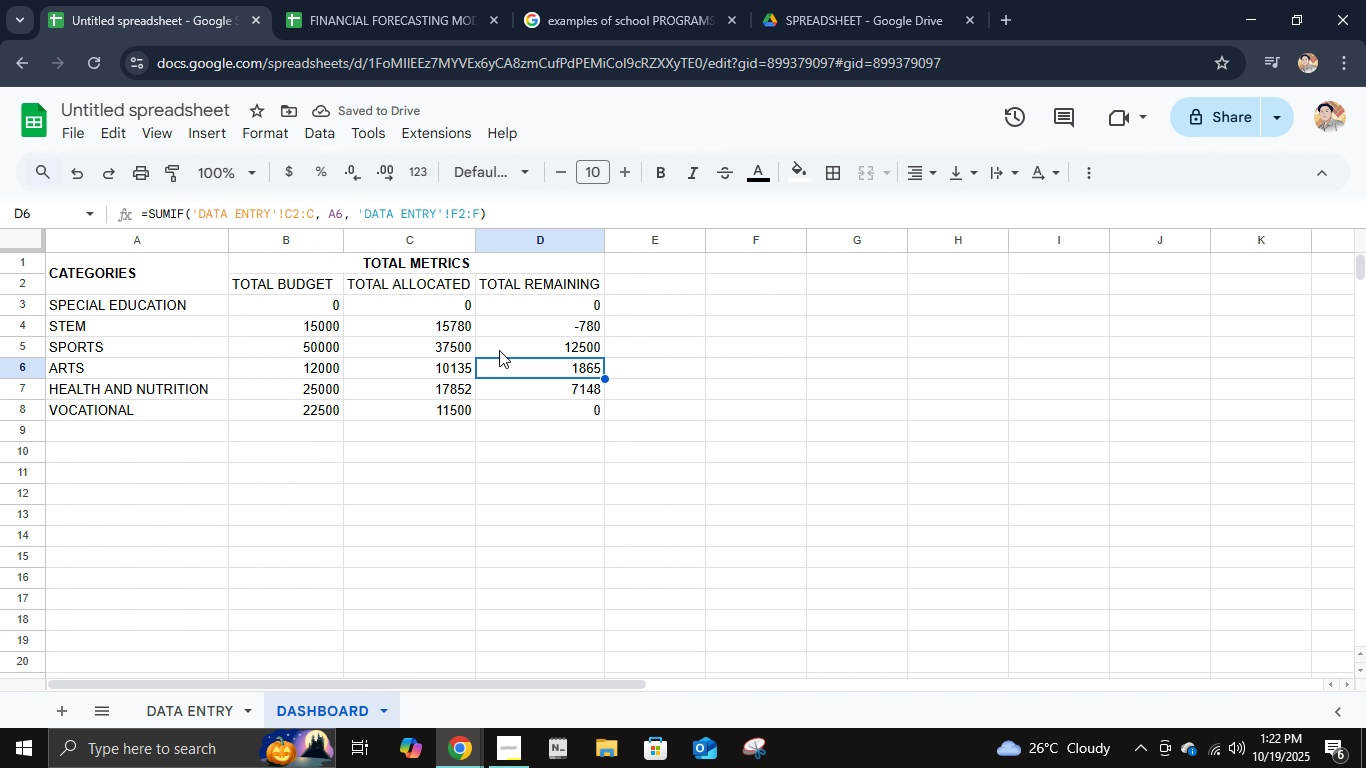 
key(ArrowDown)
 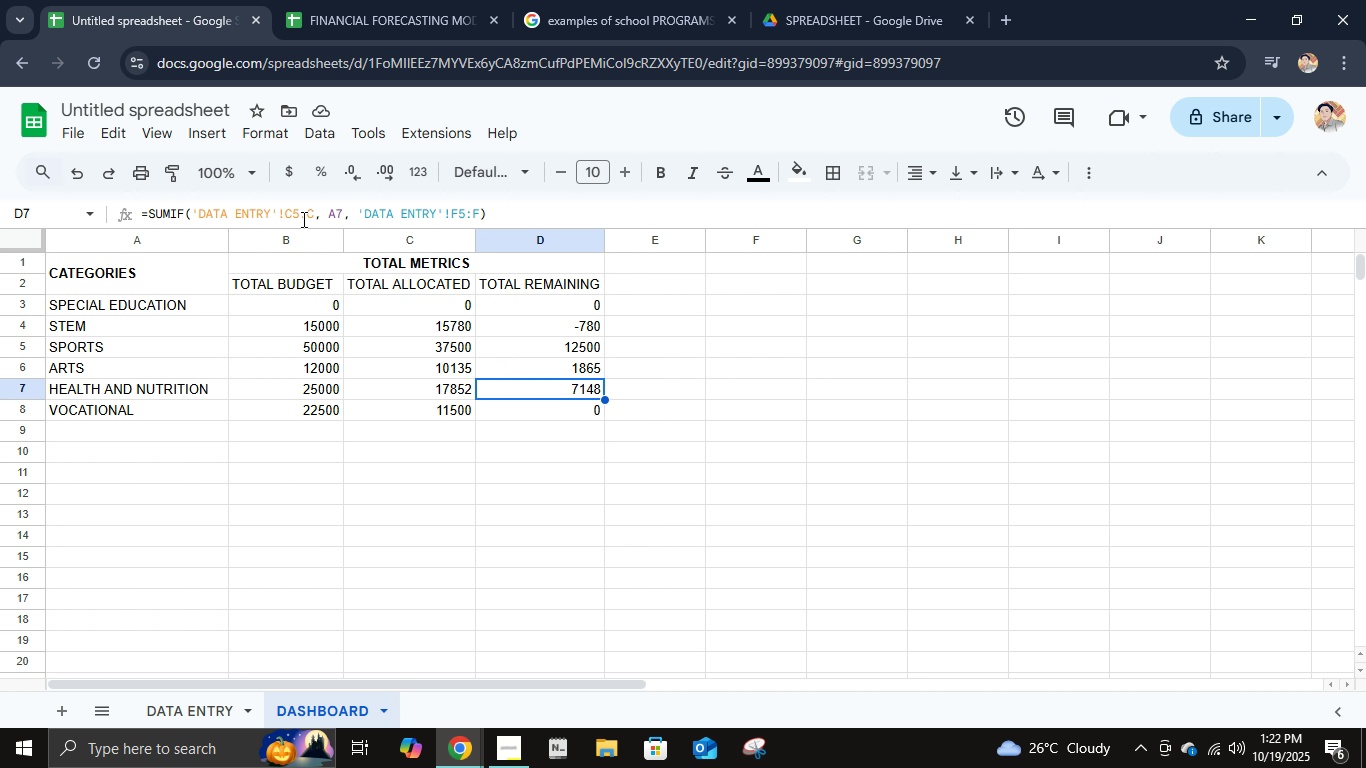 
left_click([302, 219])
 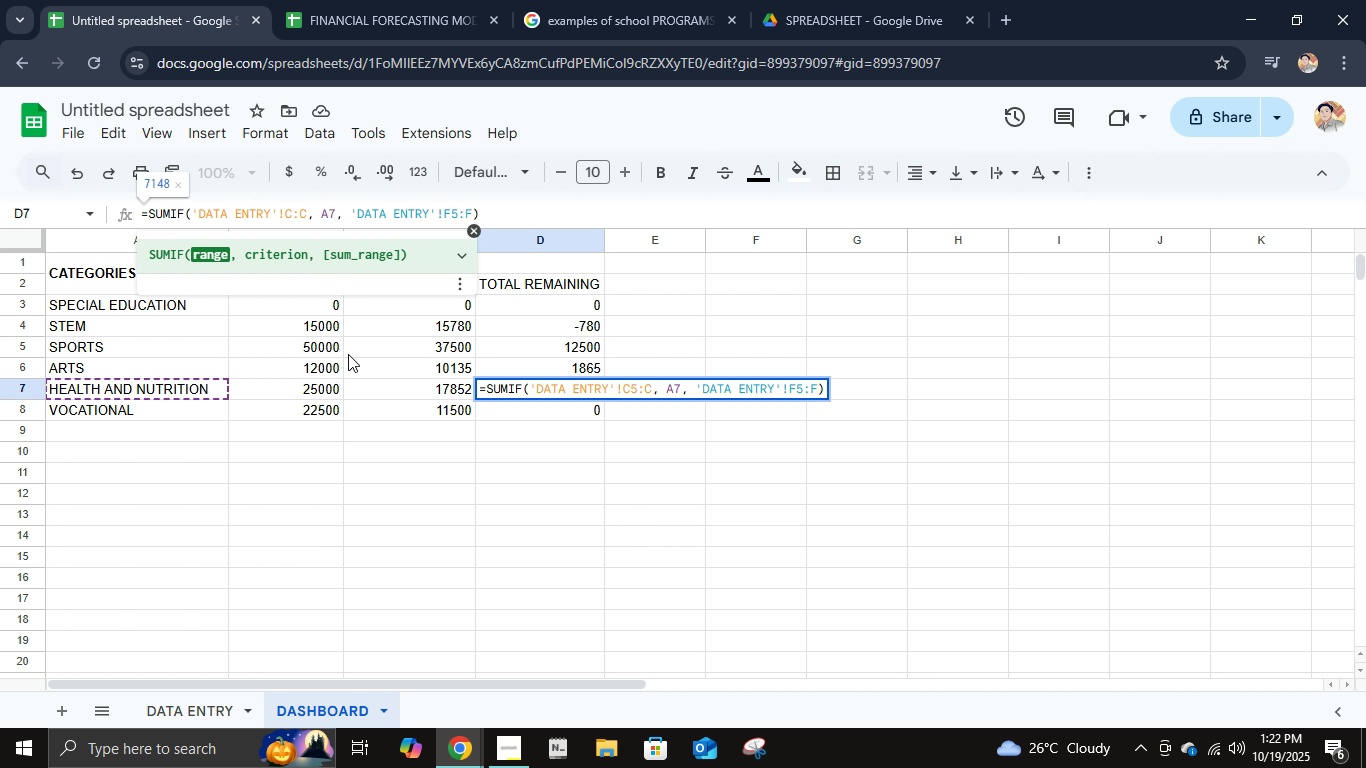 
key(Backspace)
 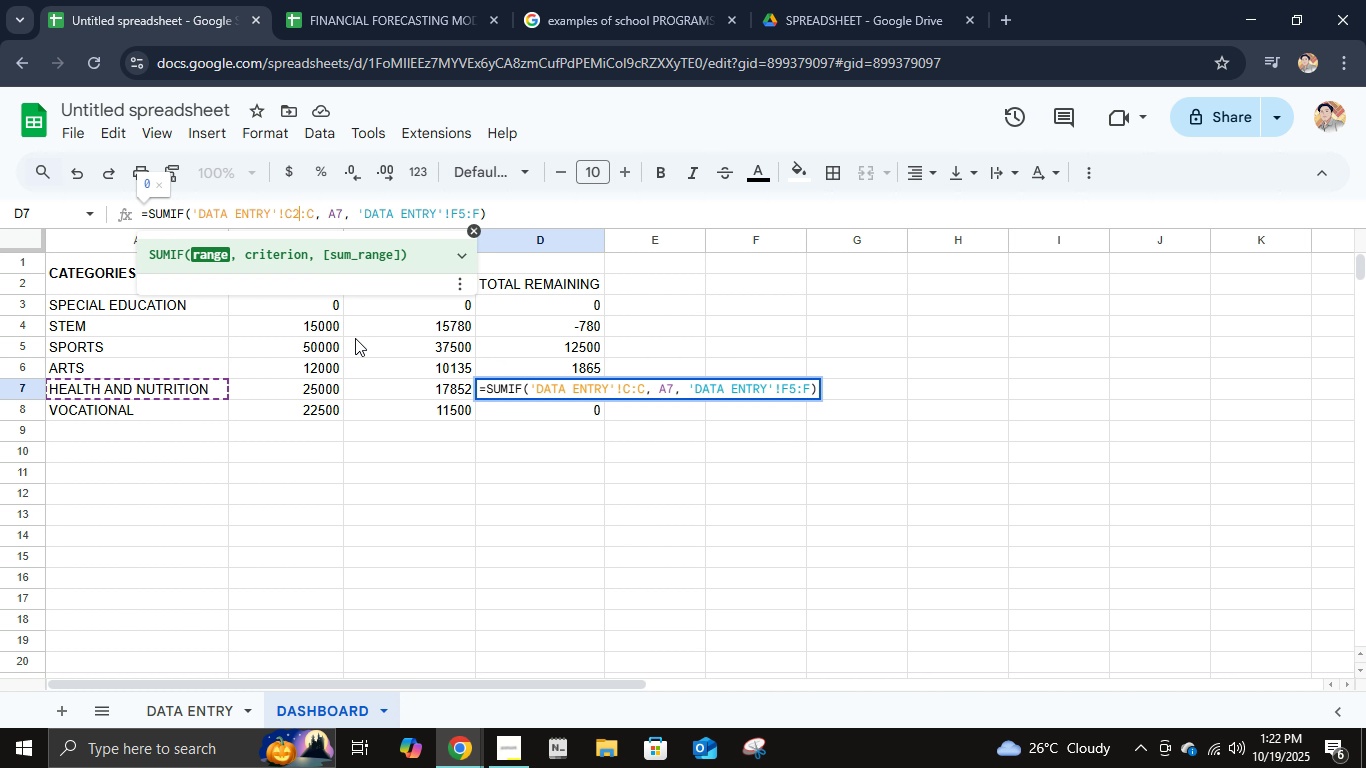 
key(2)
 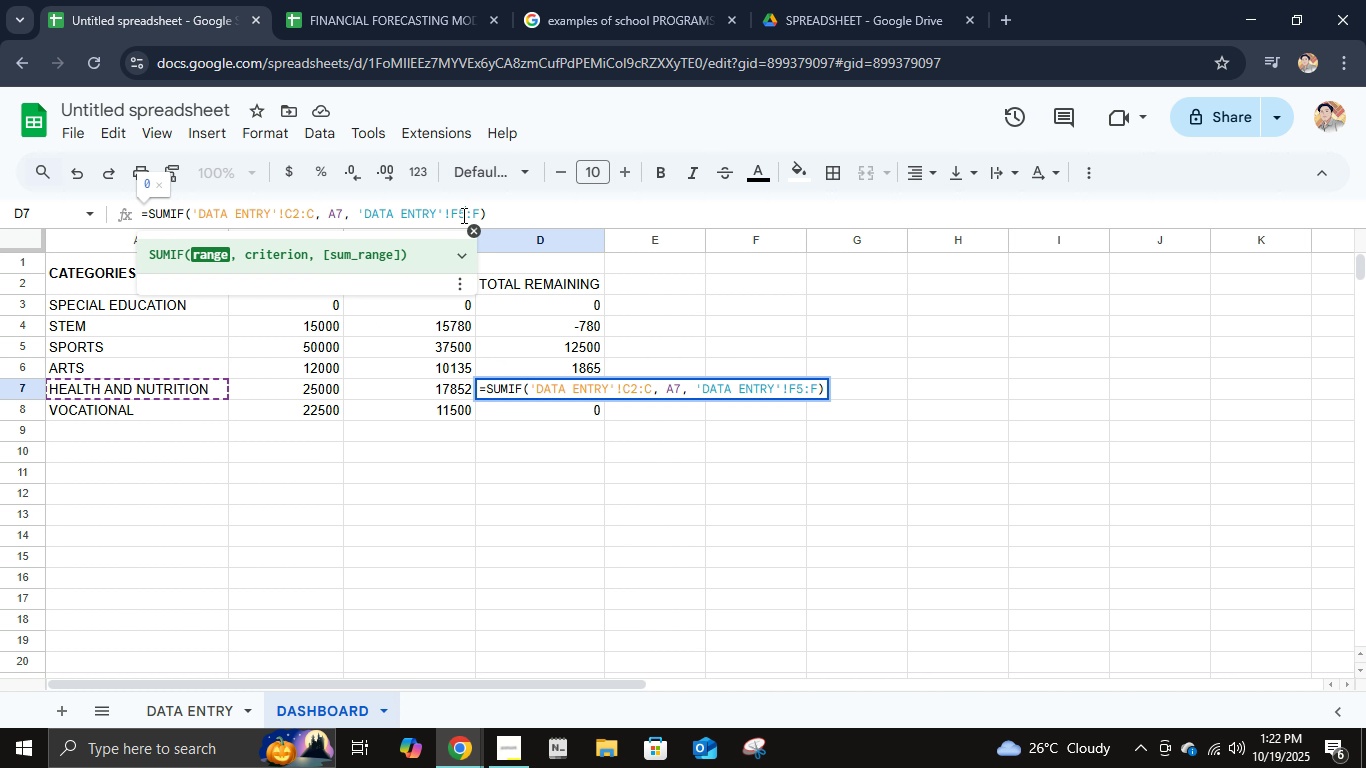 
left_click([462, 215])
 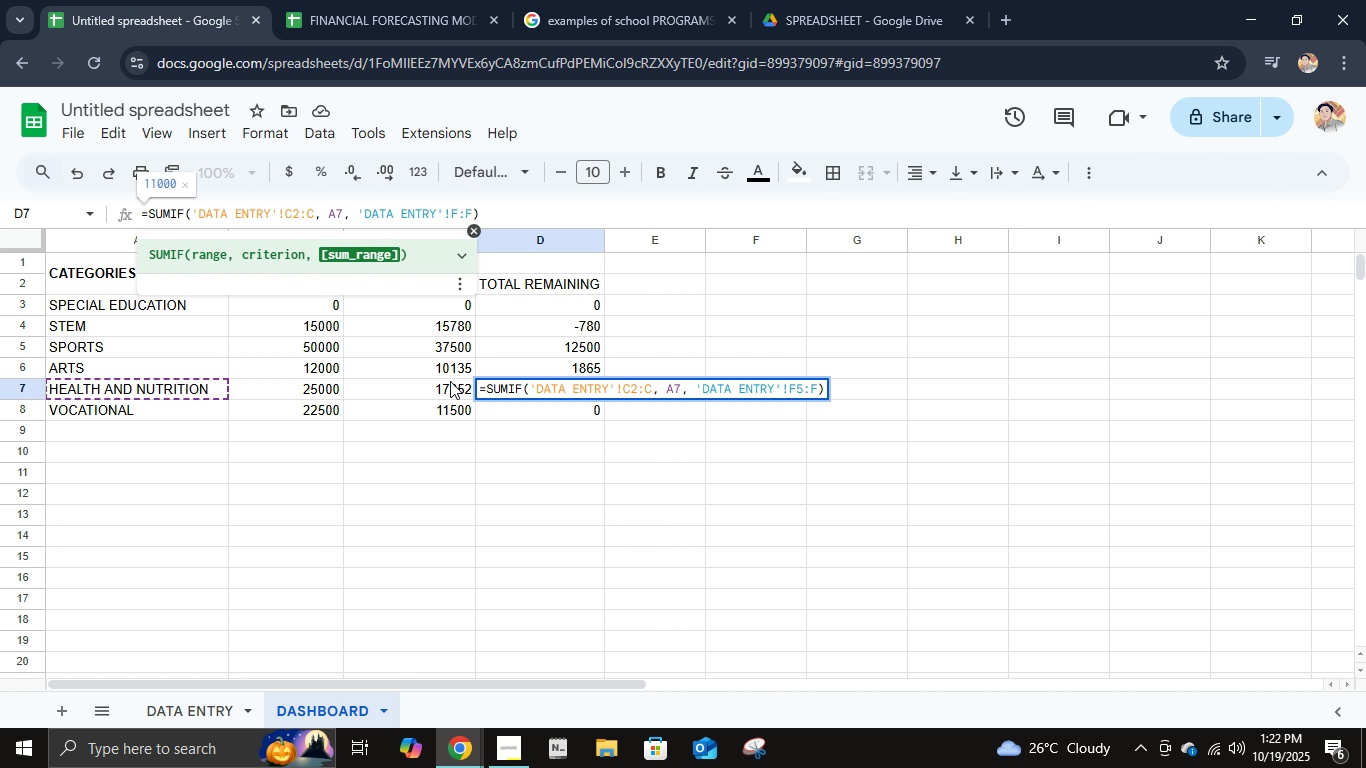 
key(Backspace)
 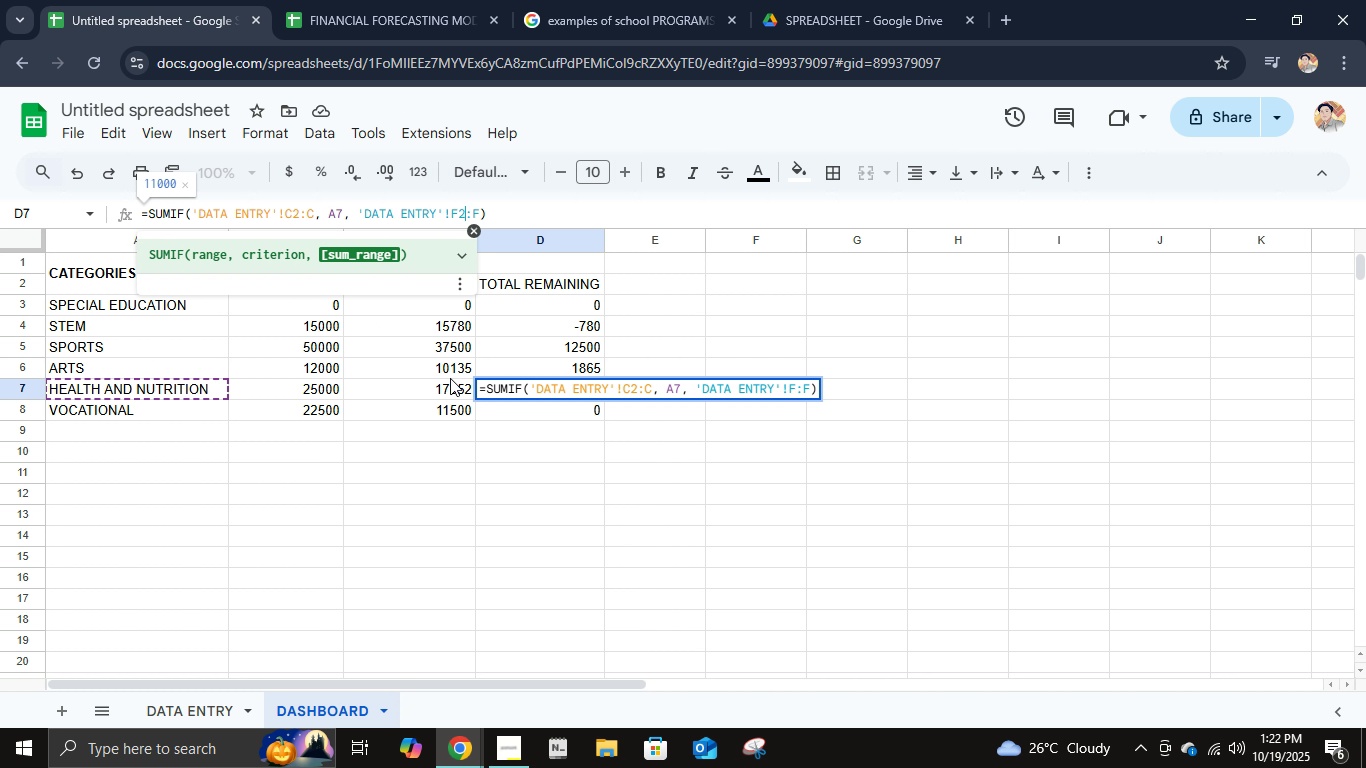 
key(2)
 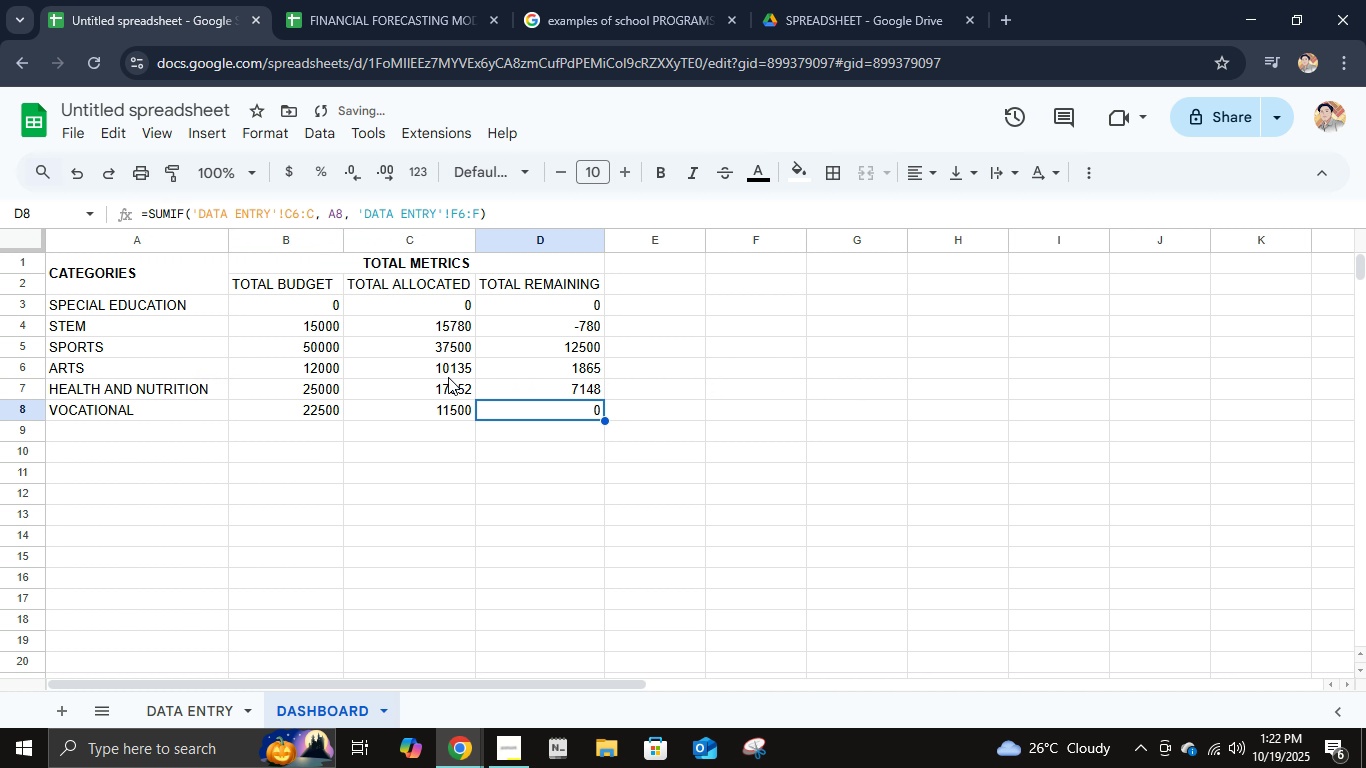 
key(Enter)
 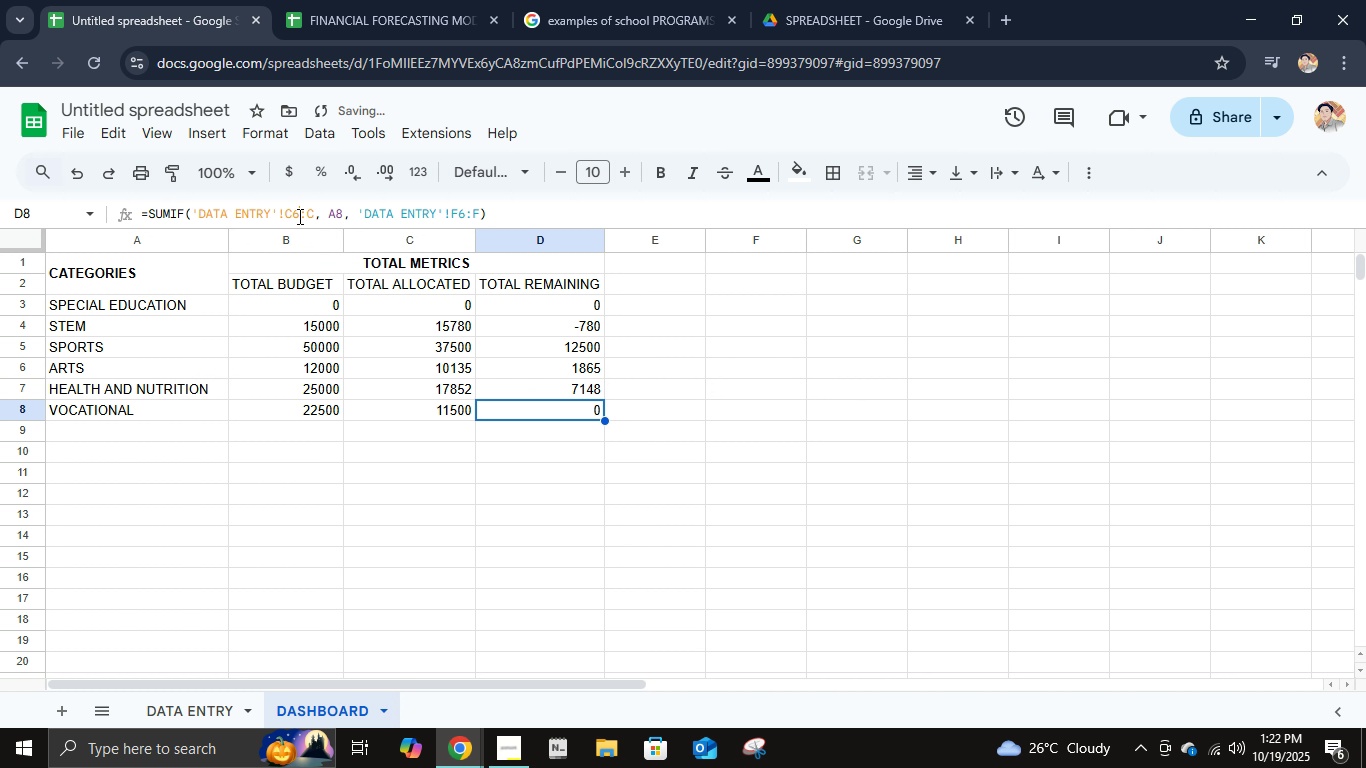 
left_click([298, 216])
 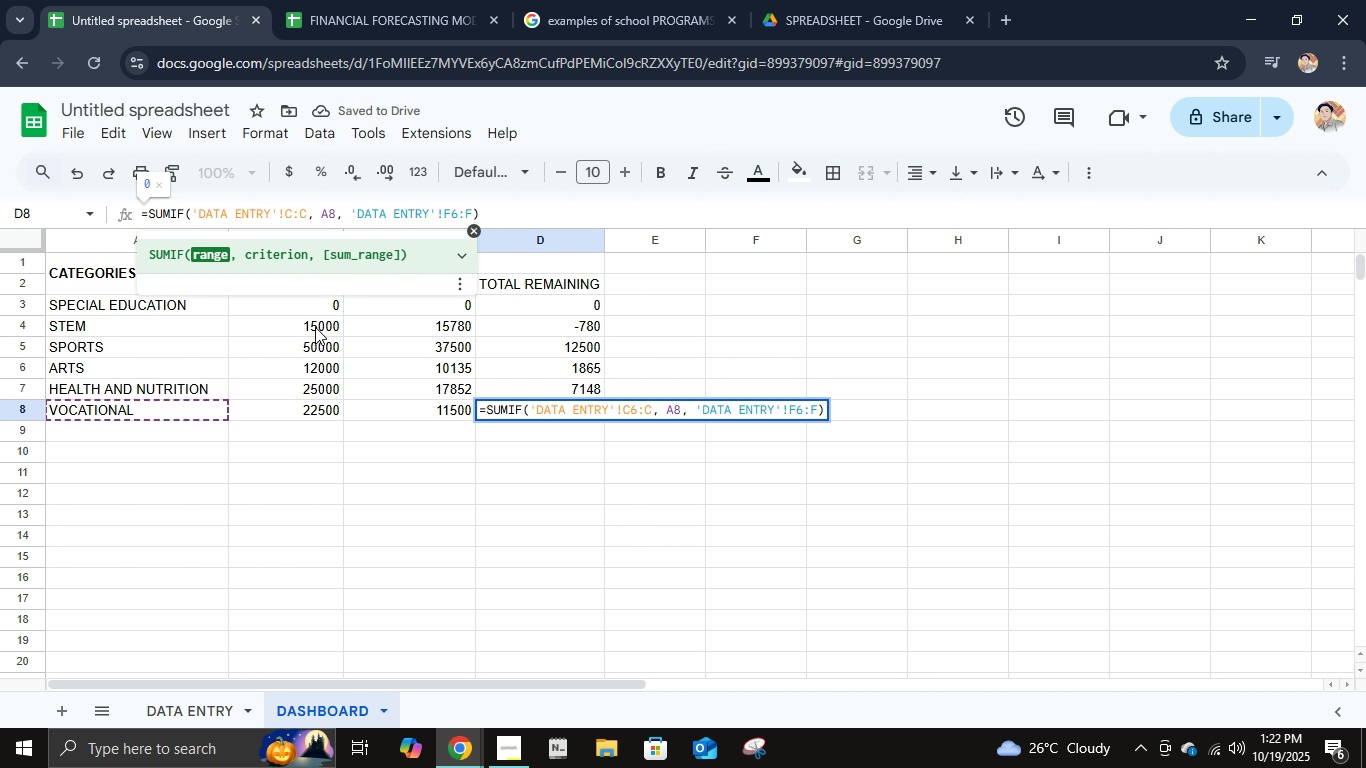 
key(Backspace)
 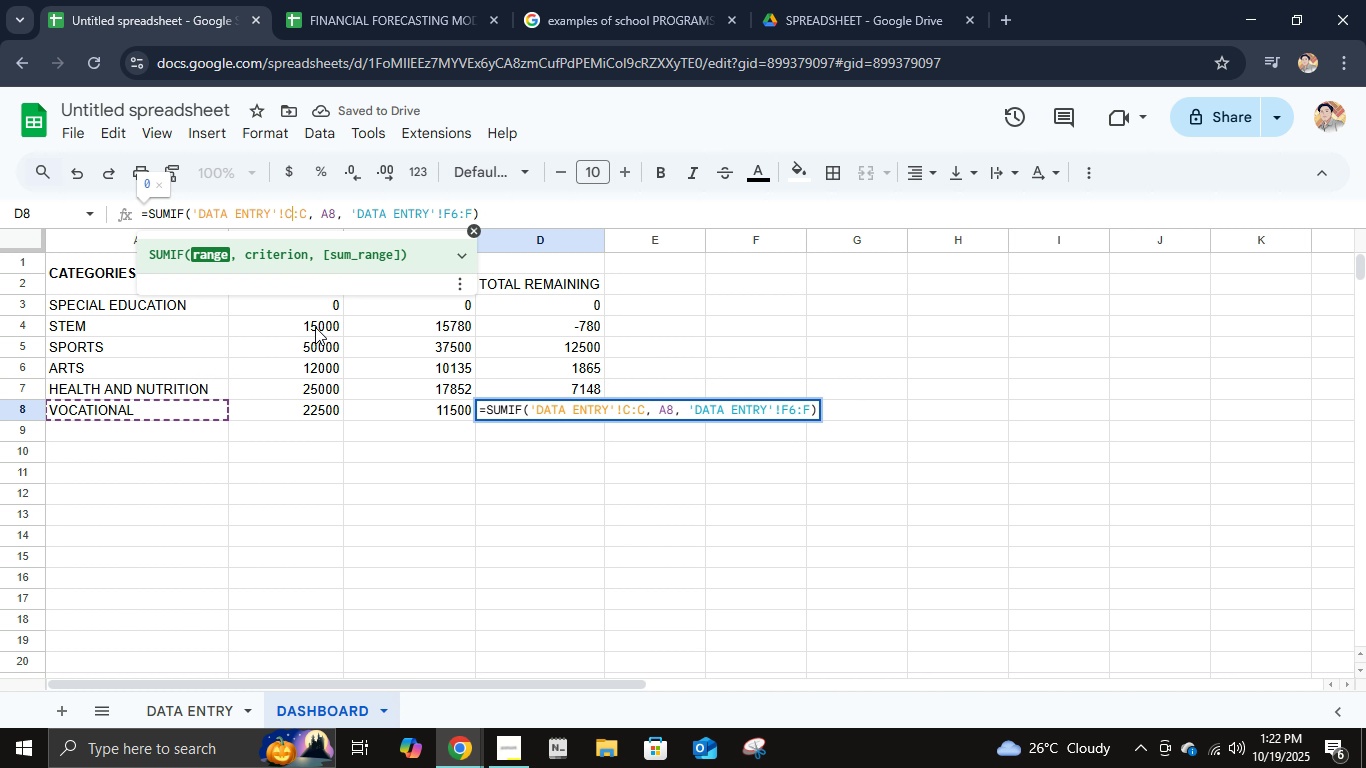 
key(2)
 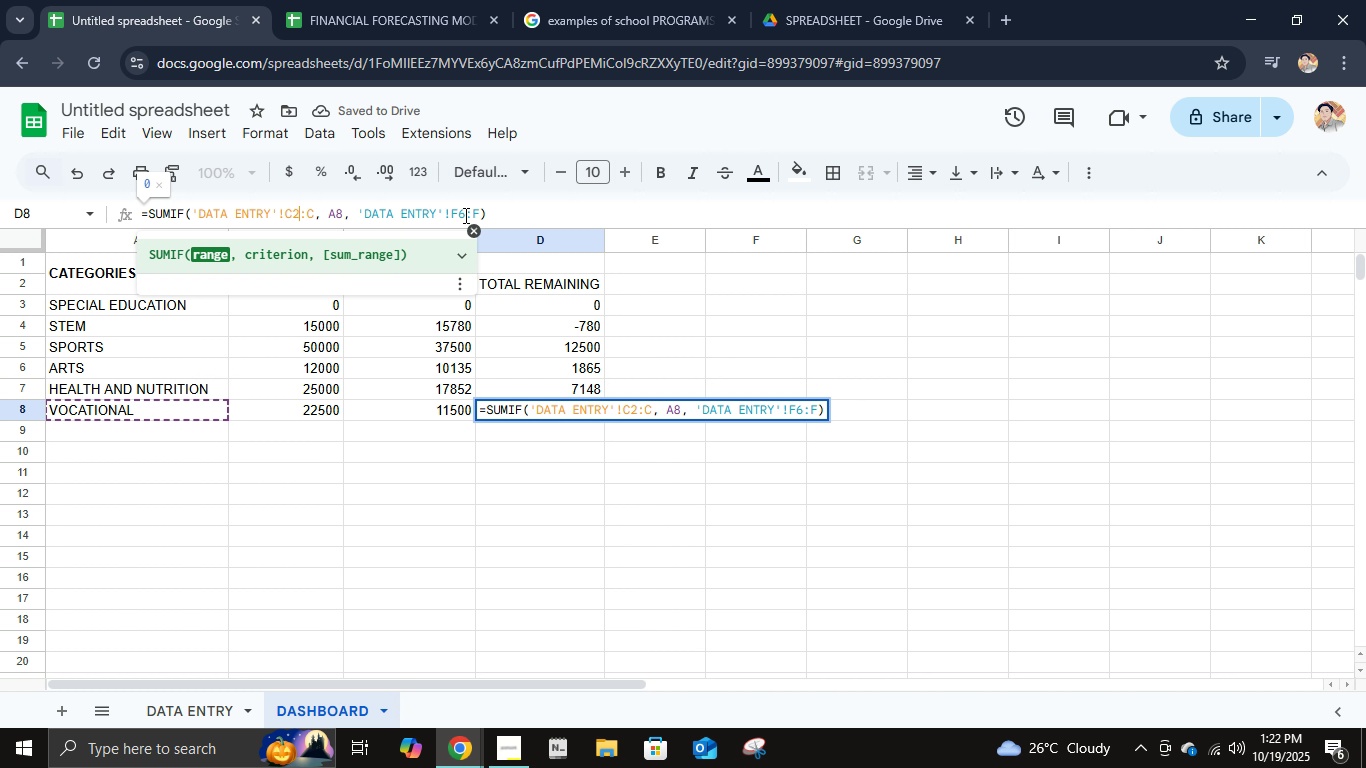 
left_click([464, 215])
 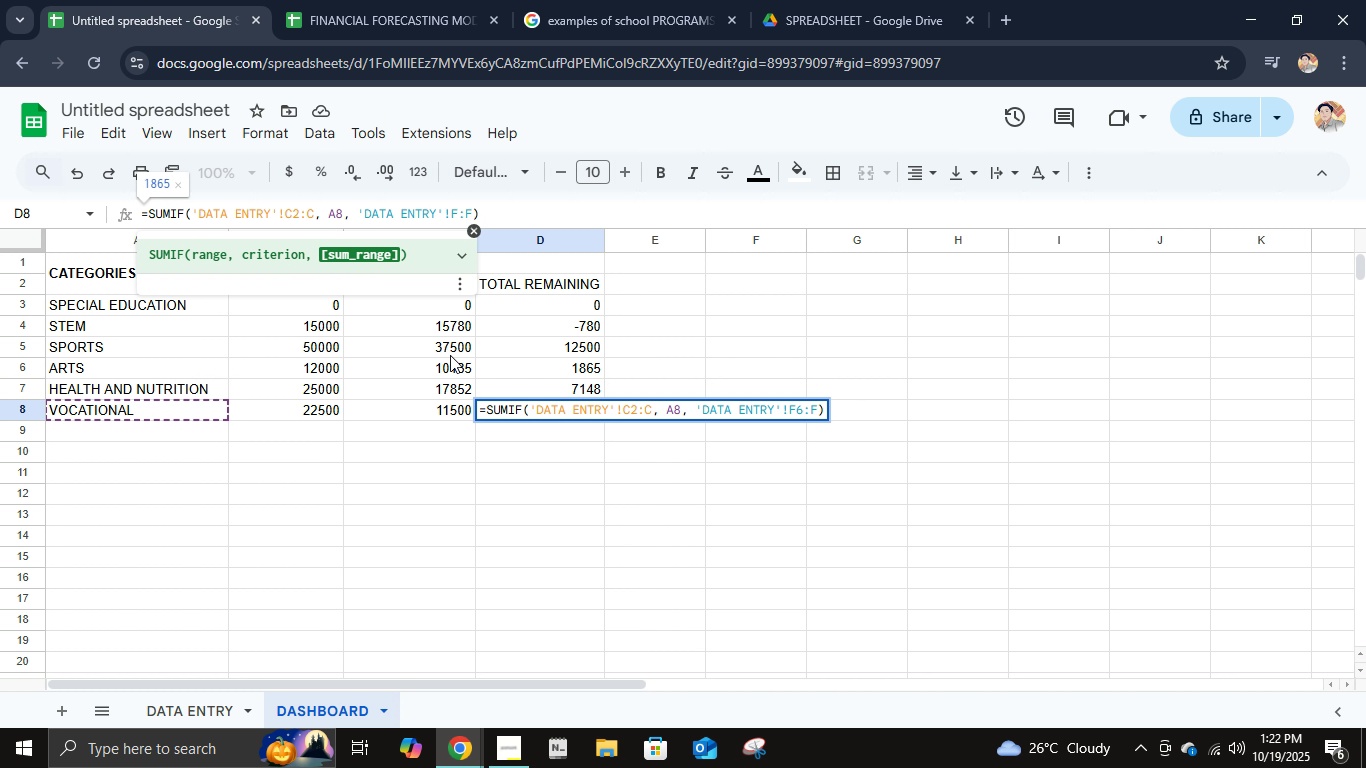 
key(Backspace)
 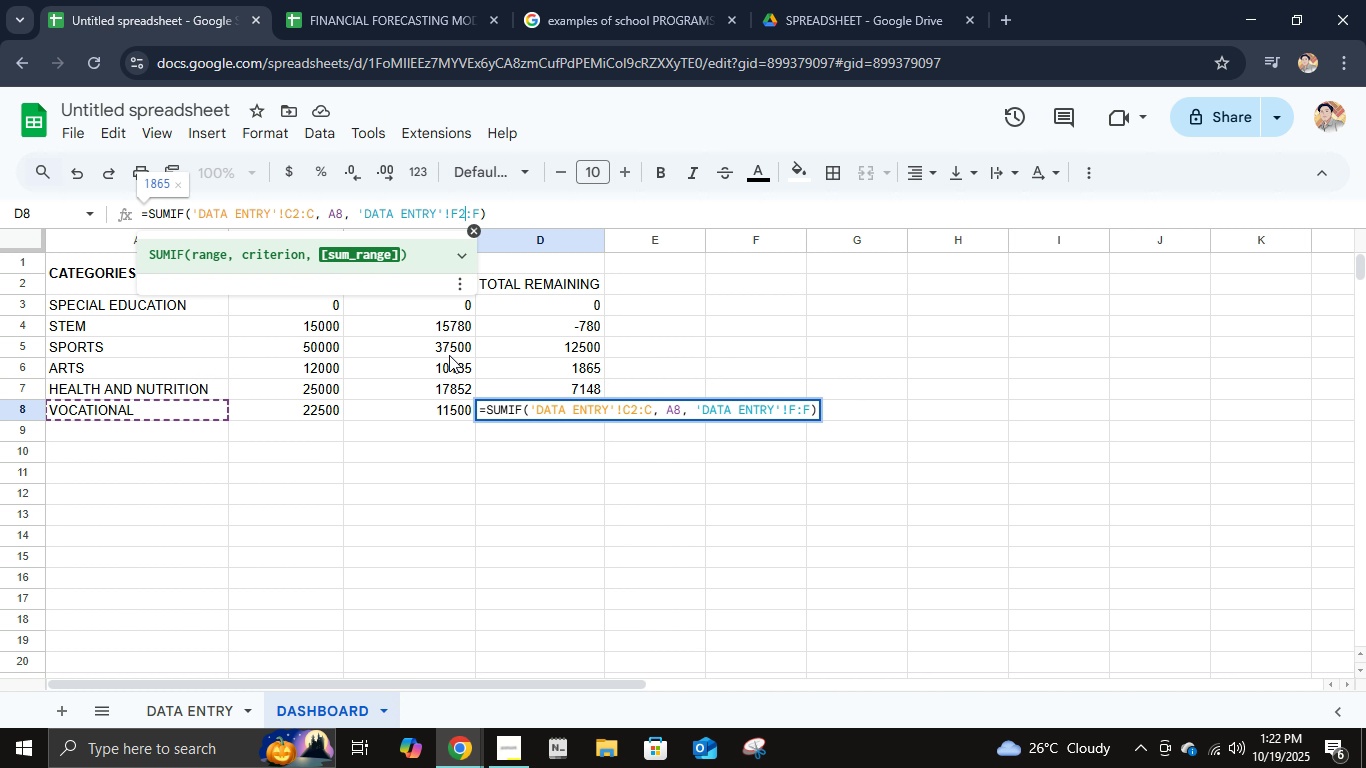 
key(2)
 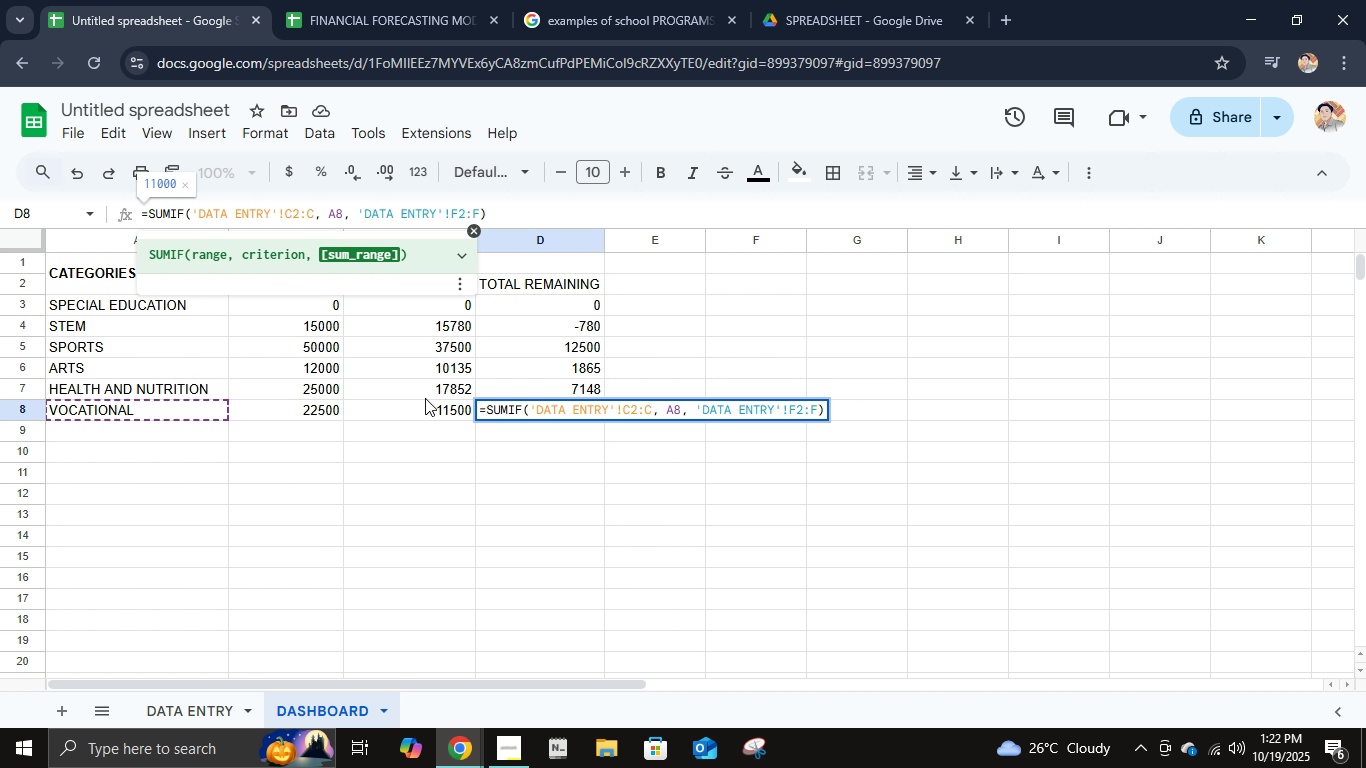 
key(Enter)
 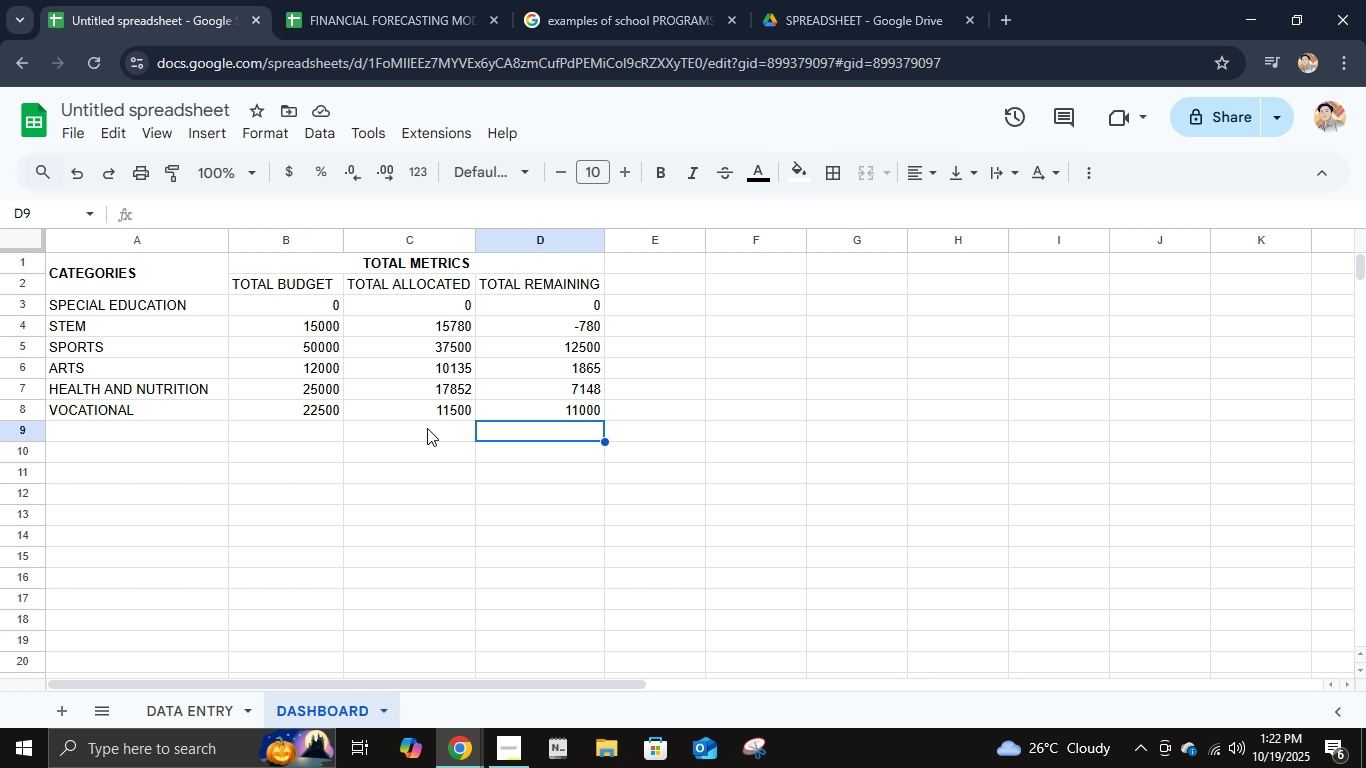 
wait(8.44)
 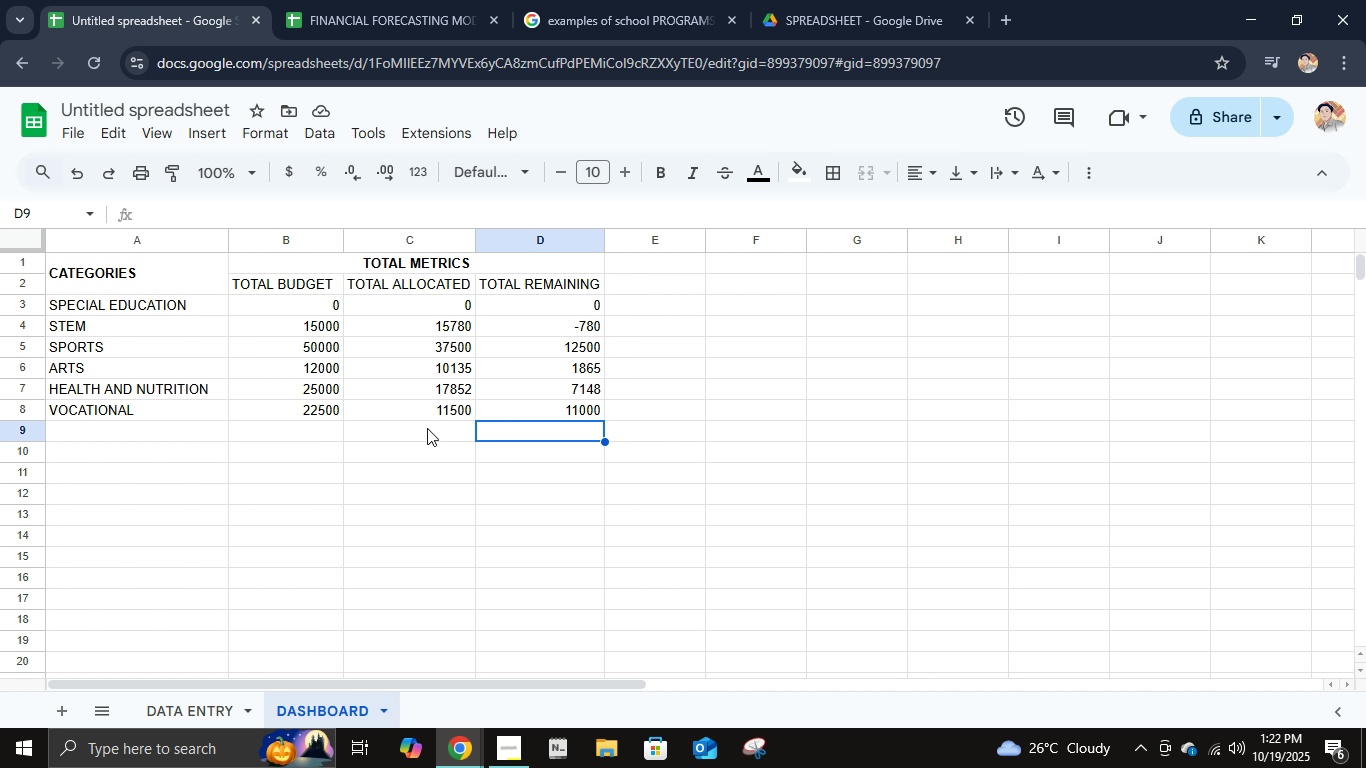 
left_click([637, 278])
 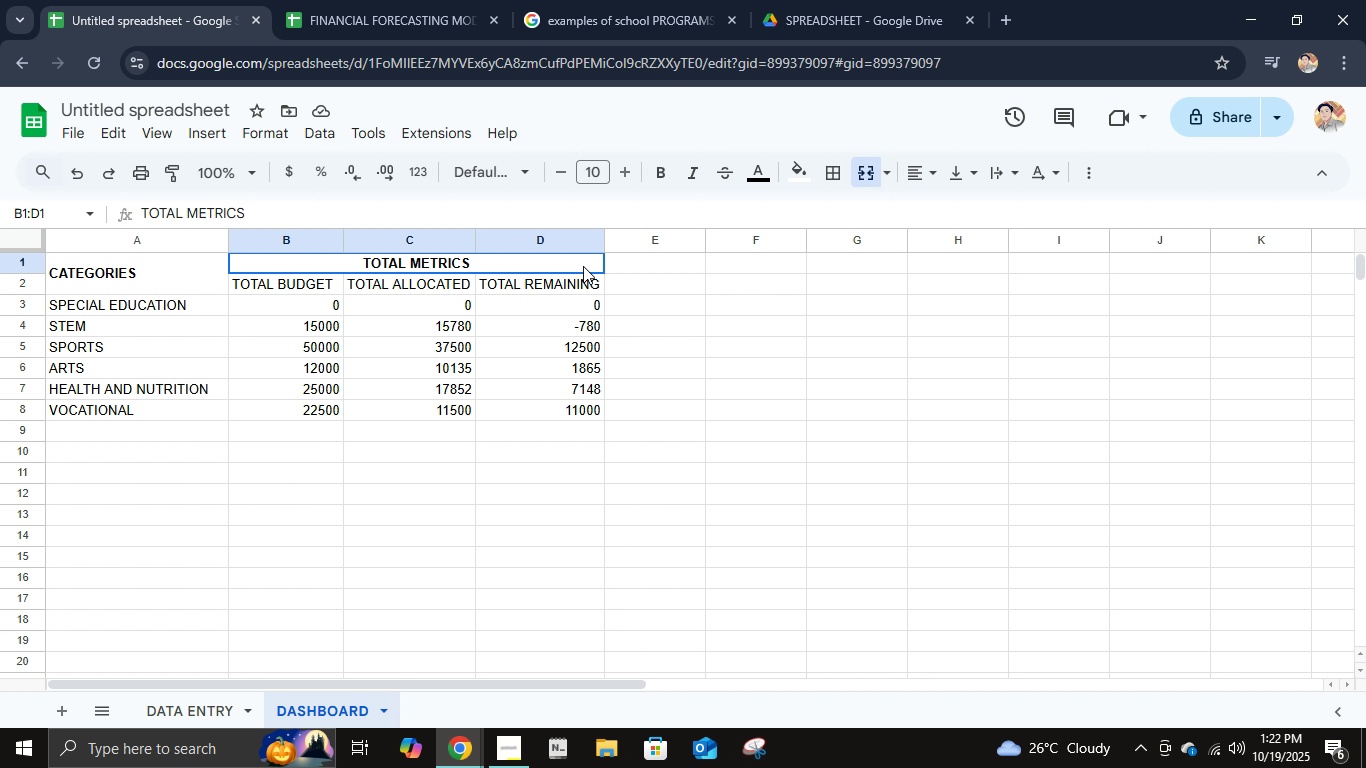 
left_click([583, 266])
 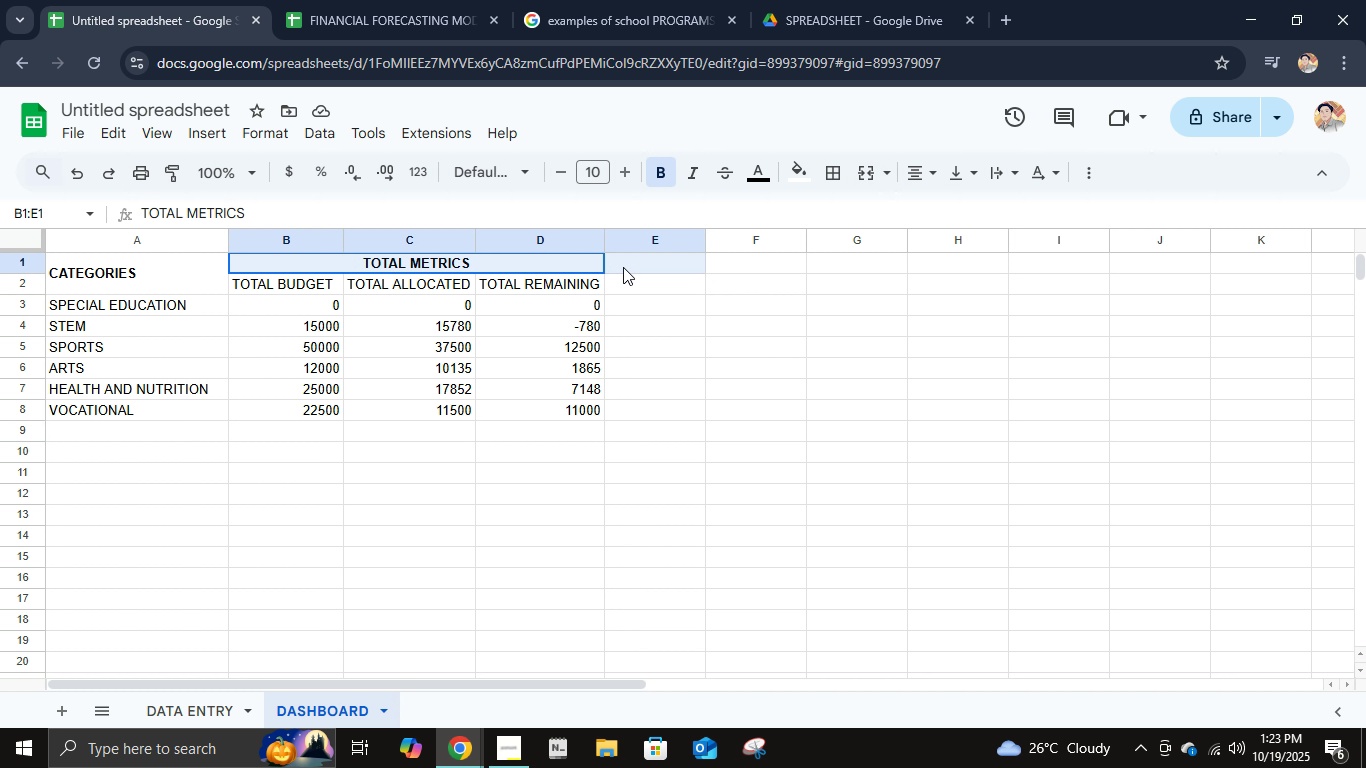 
hold_key(key=ShiftLeft, duration=0.5)
left_click([623, 267])
 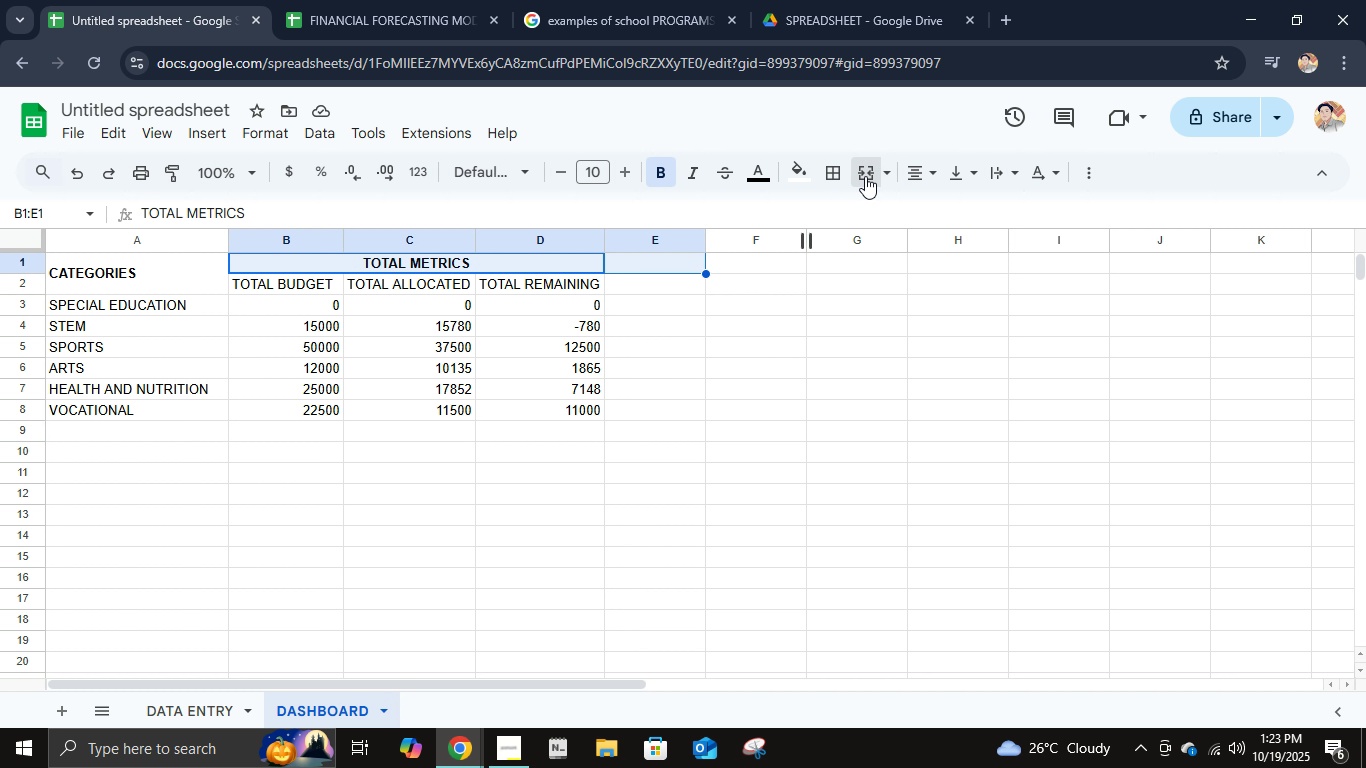 
left_click([865, 176])
 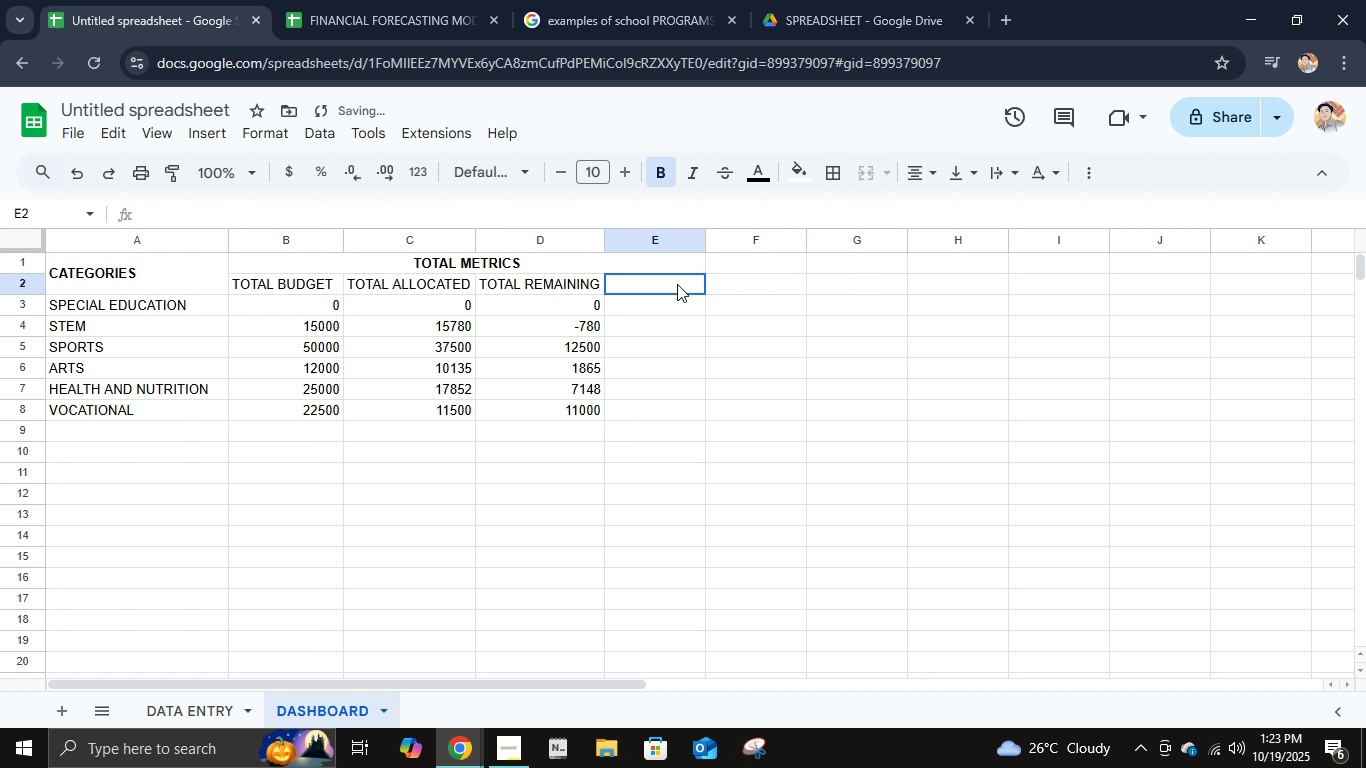 
left_click([677, 284])
 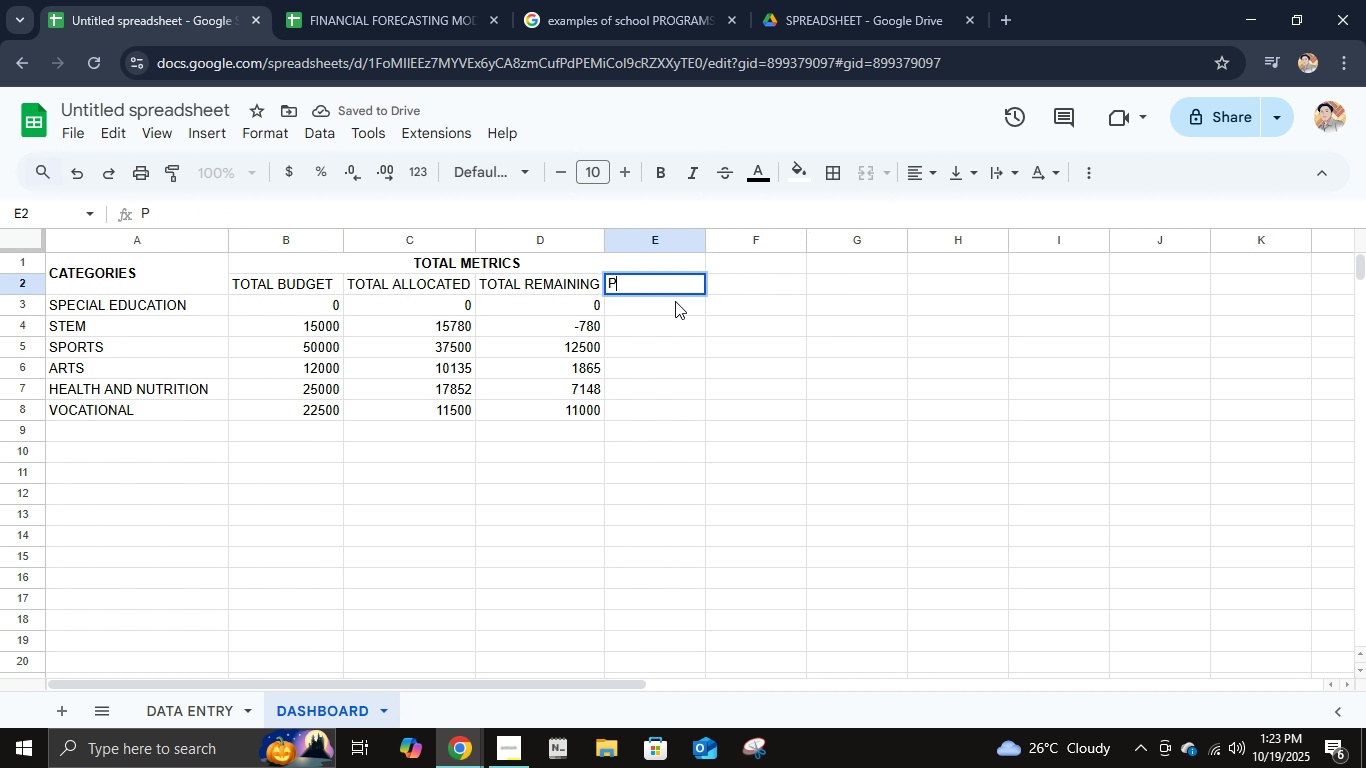 
type(percem)
key(Backspace)
type(ntagew)
key(Backspace)
key(Backspace)
type(e)
 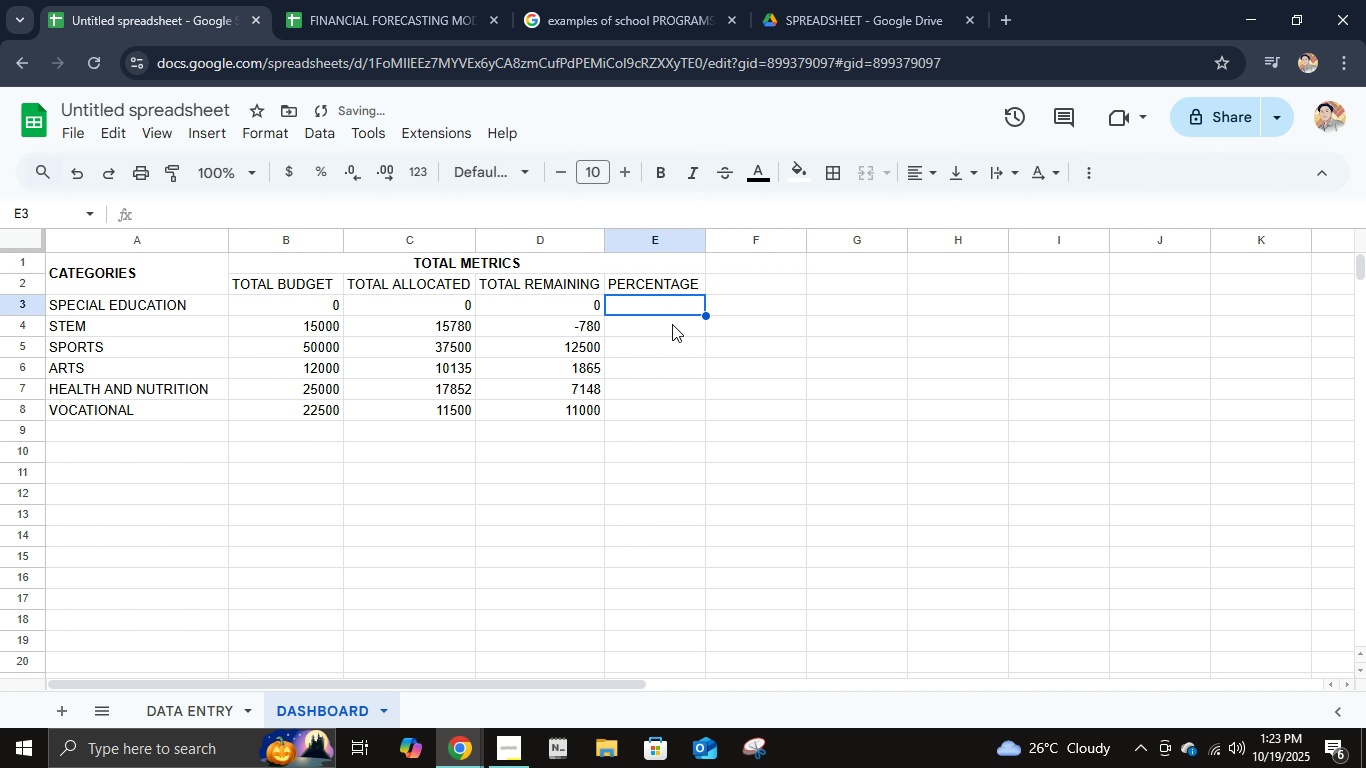 
key(Enter)
 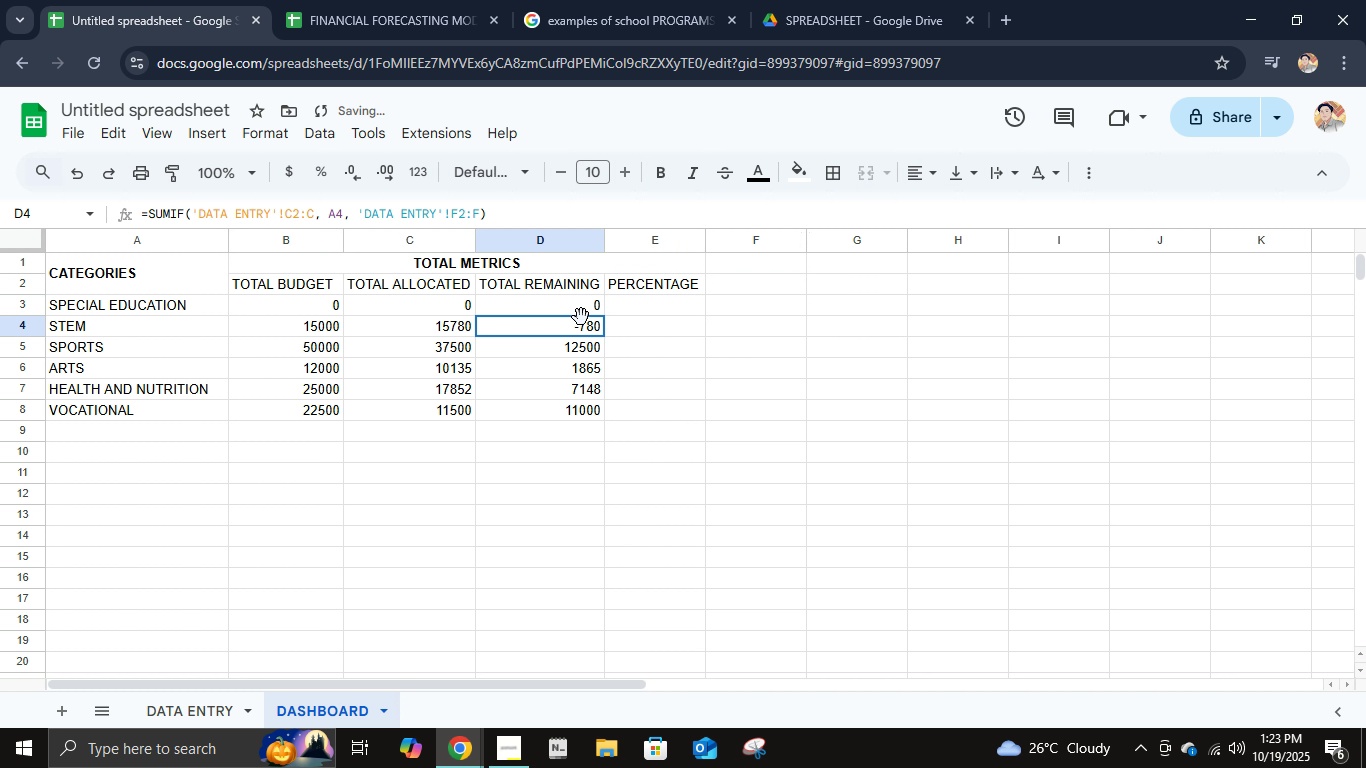 
left_click([581, 317])
 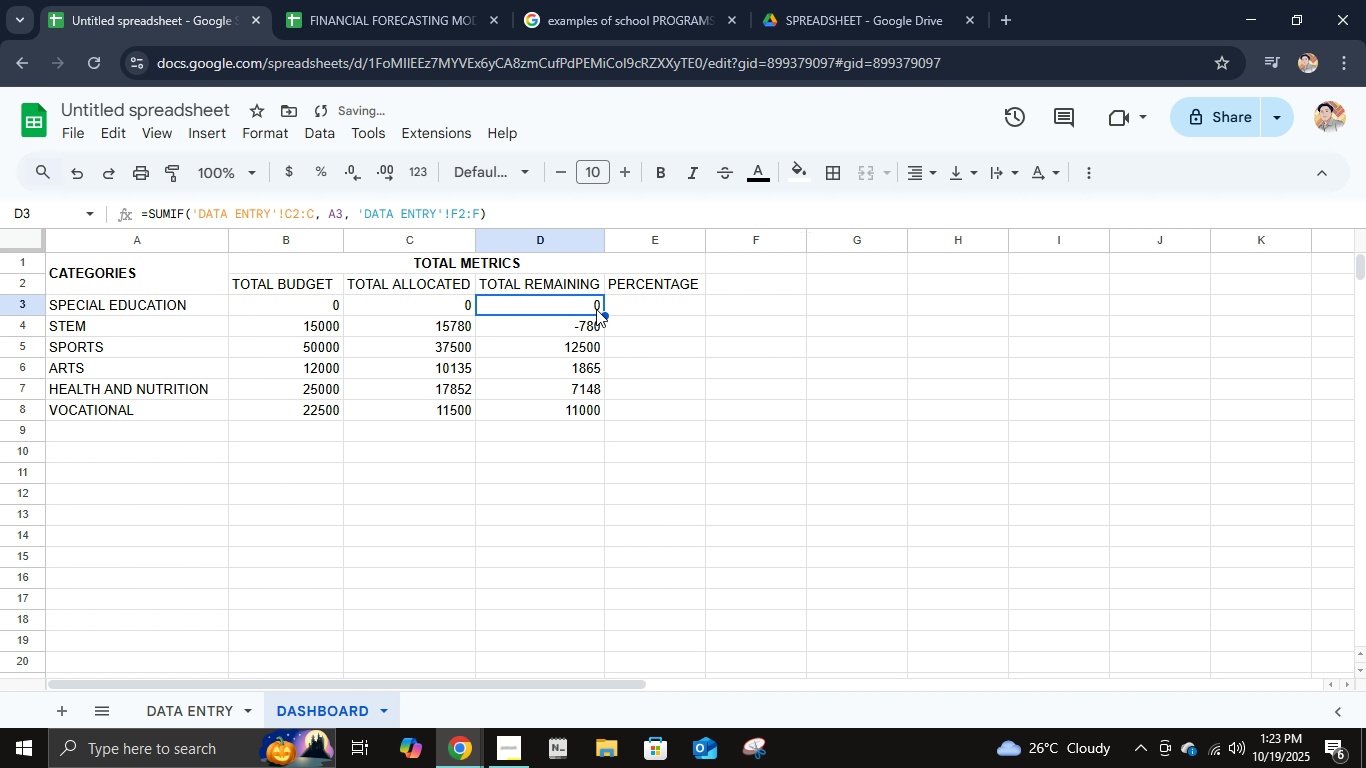 
left_click([586, 308])
 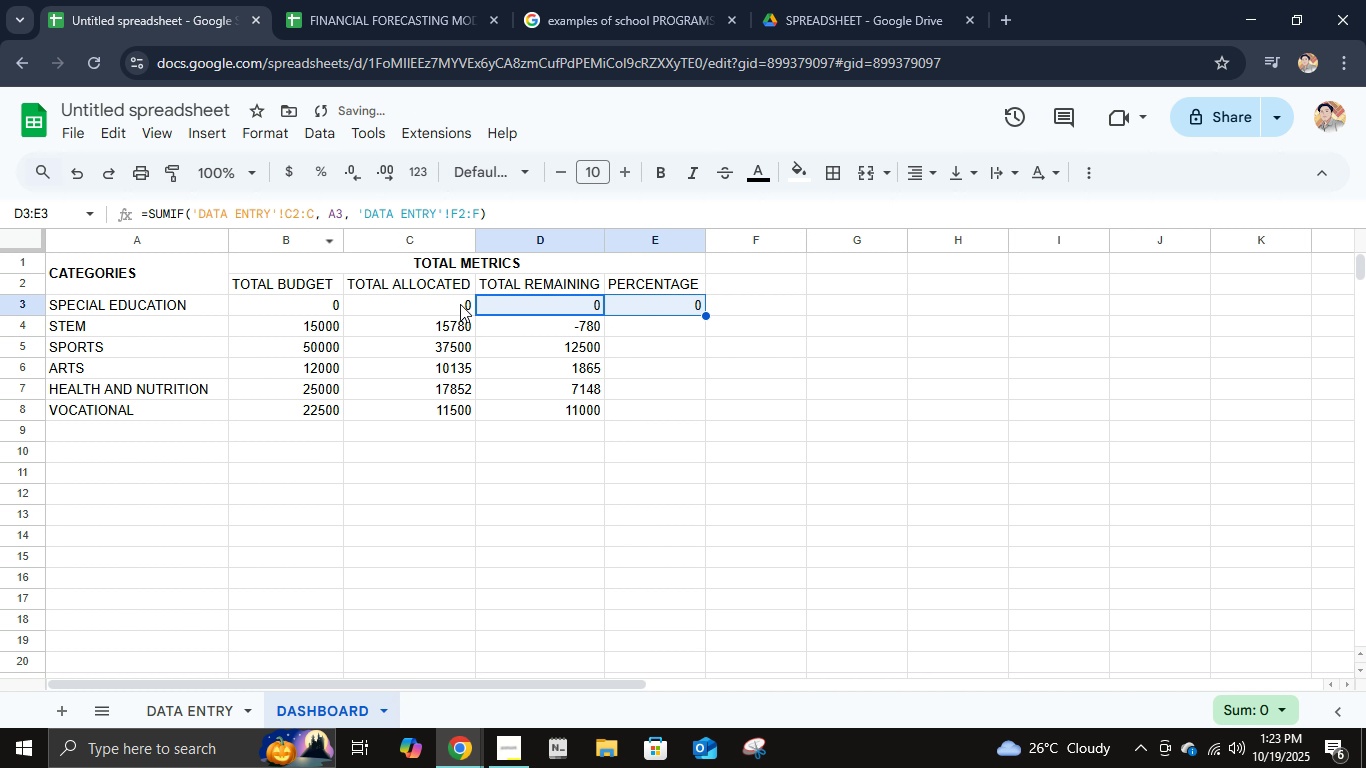 
double_click([660, 311])
 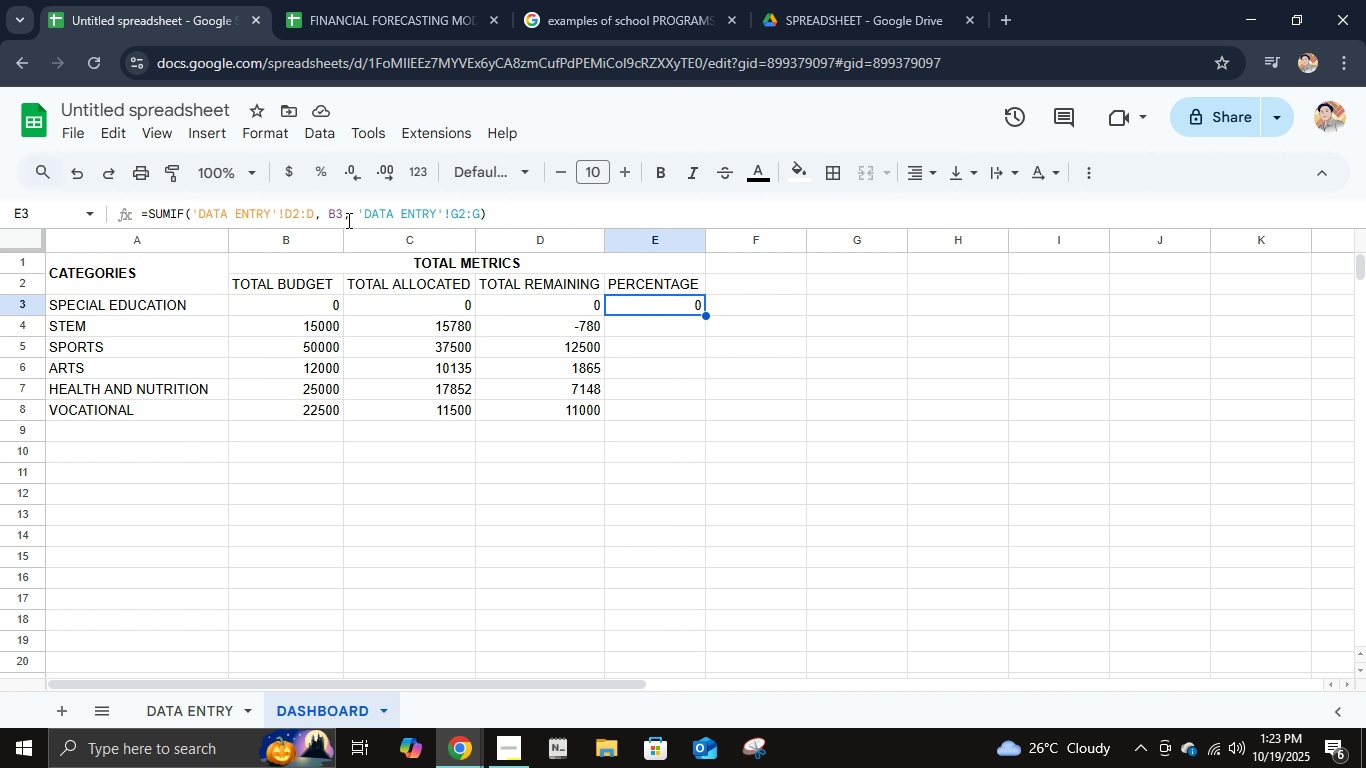 
left_click([344, 217])
 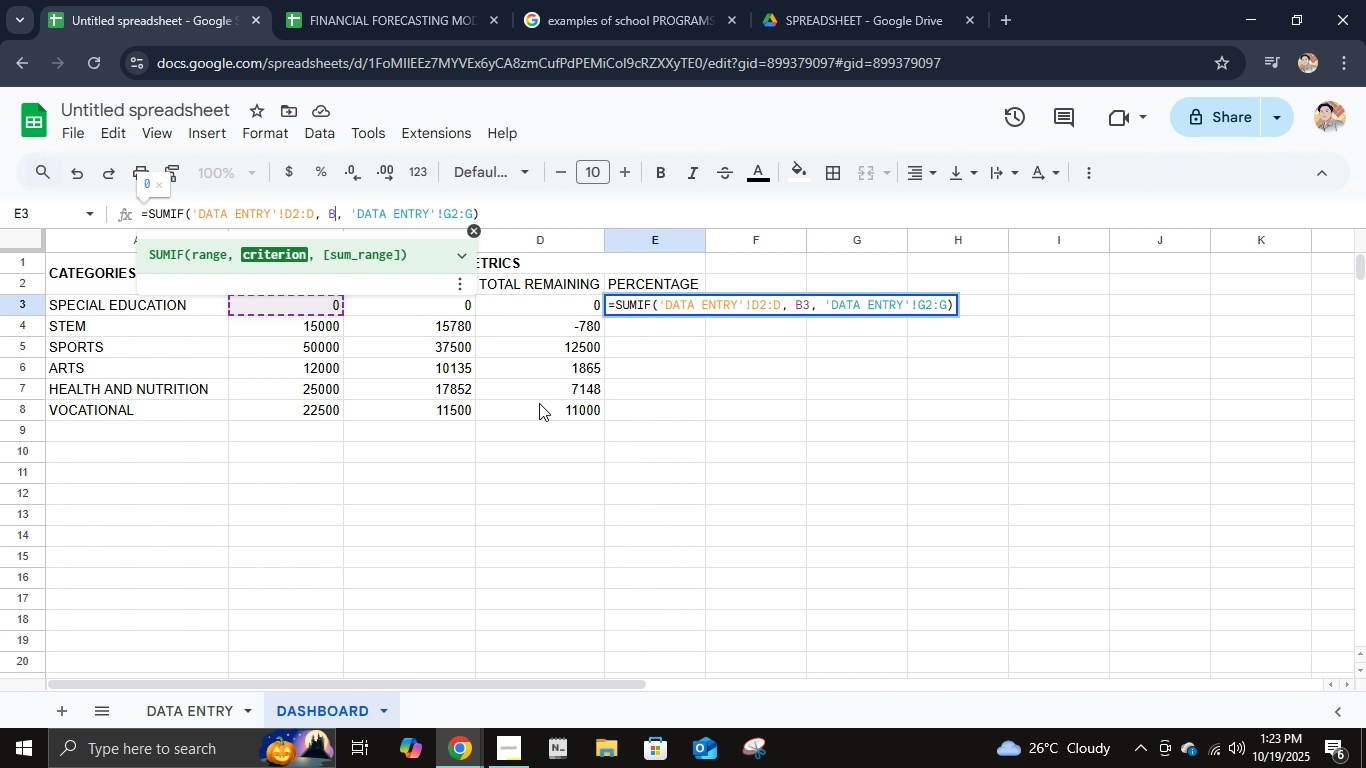 
key(Backspace)
 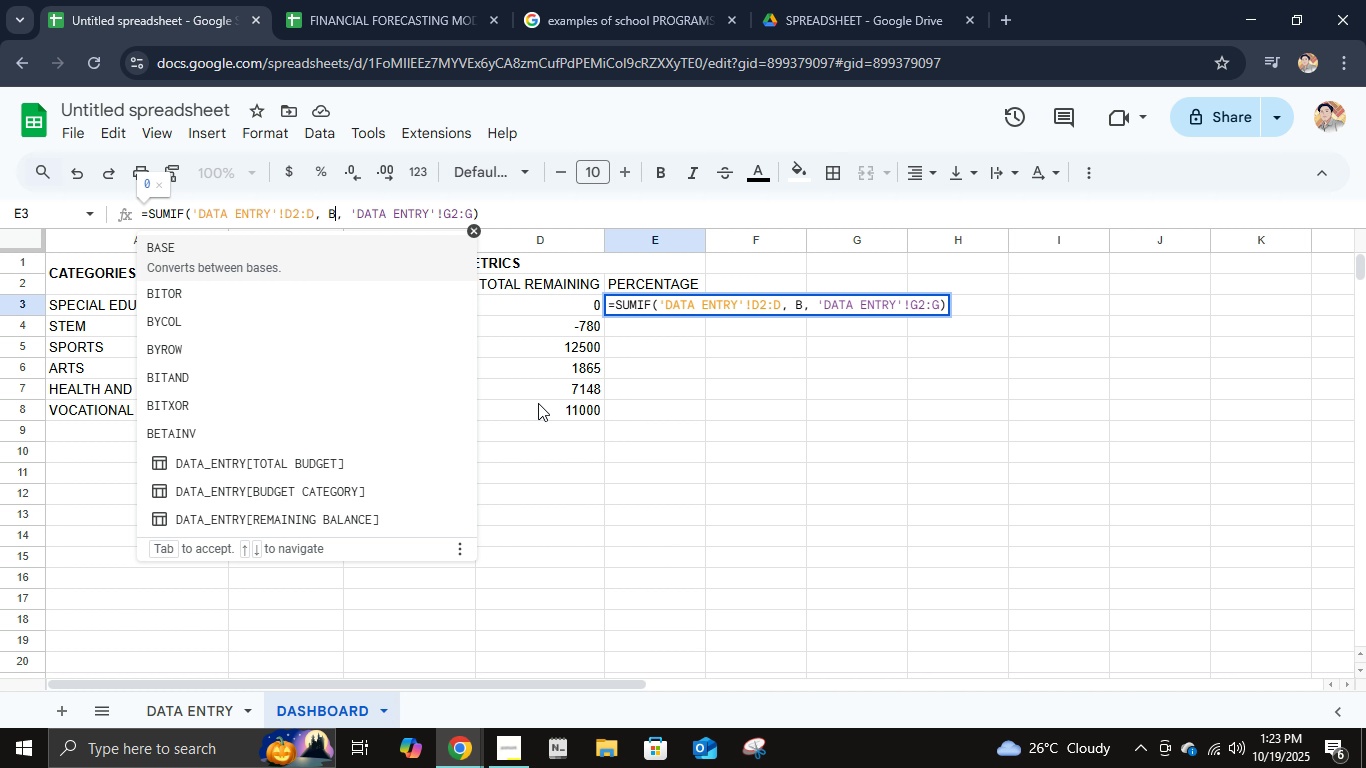 
key(Control+ControlLeft)
 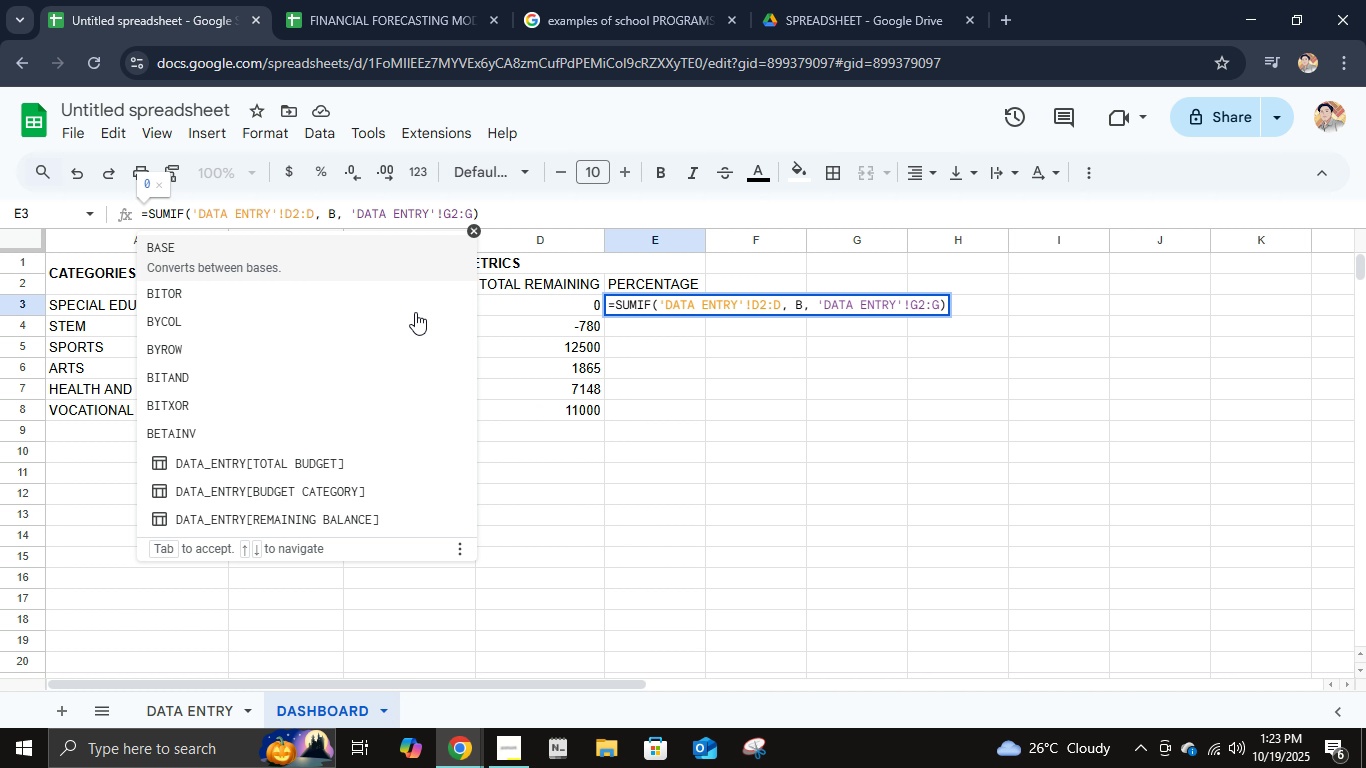 
key(Control+Z)
 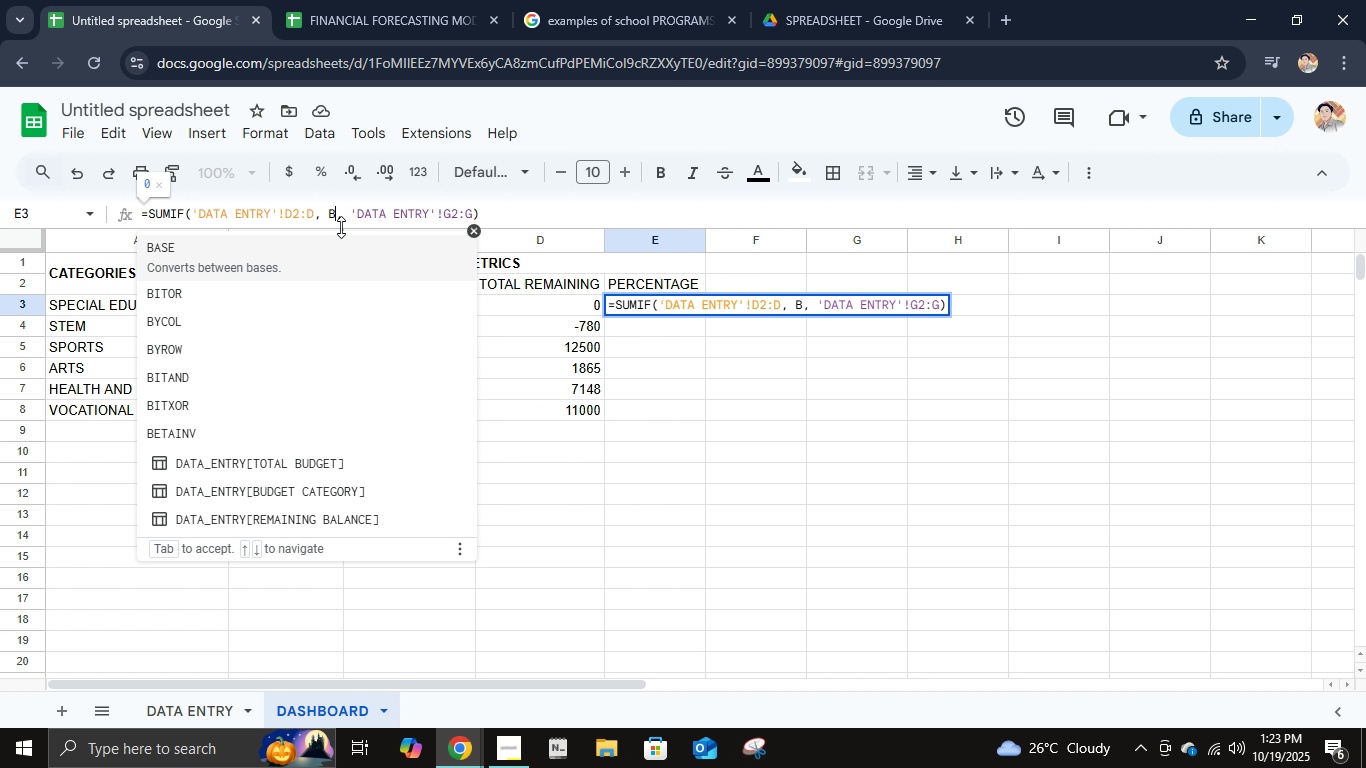 
key(Backspace)
type(a34)
key(Backspace)
 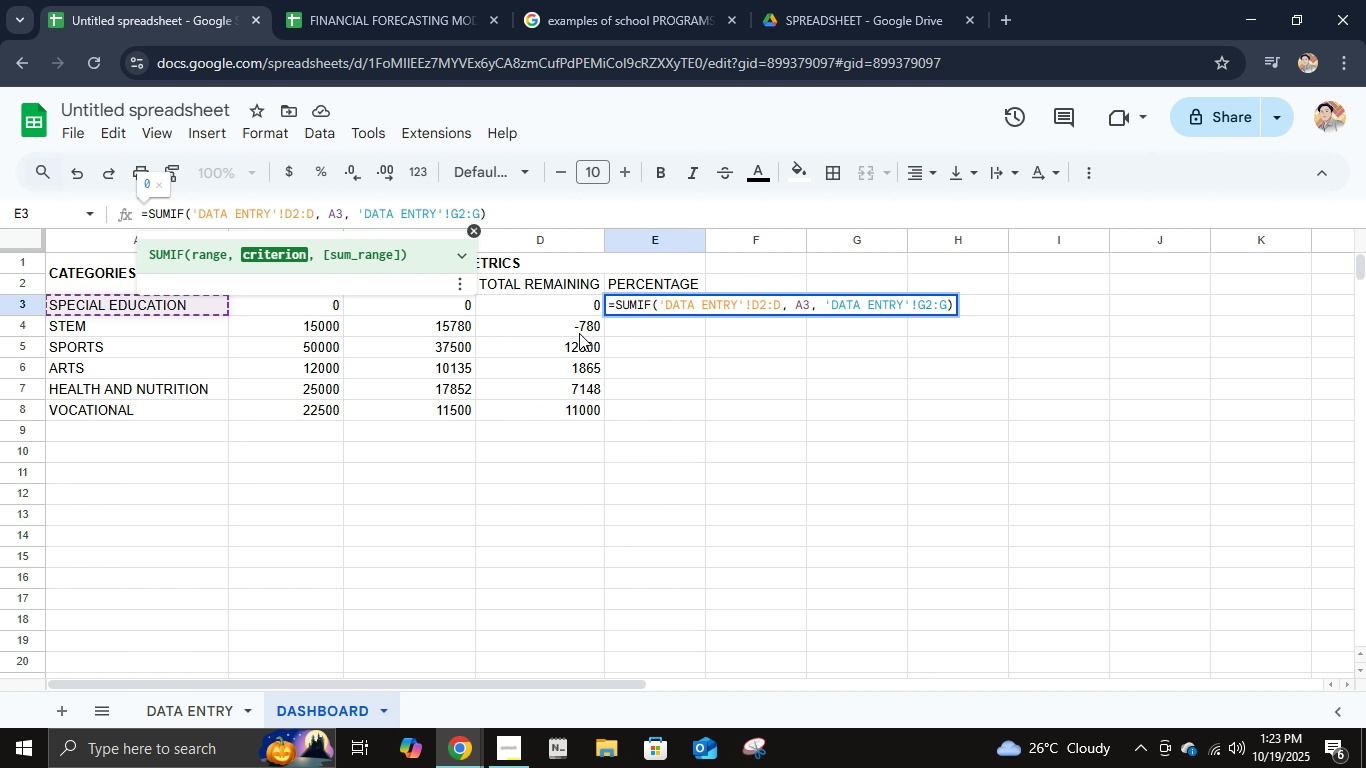 
key(Enter)
 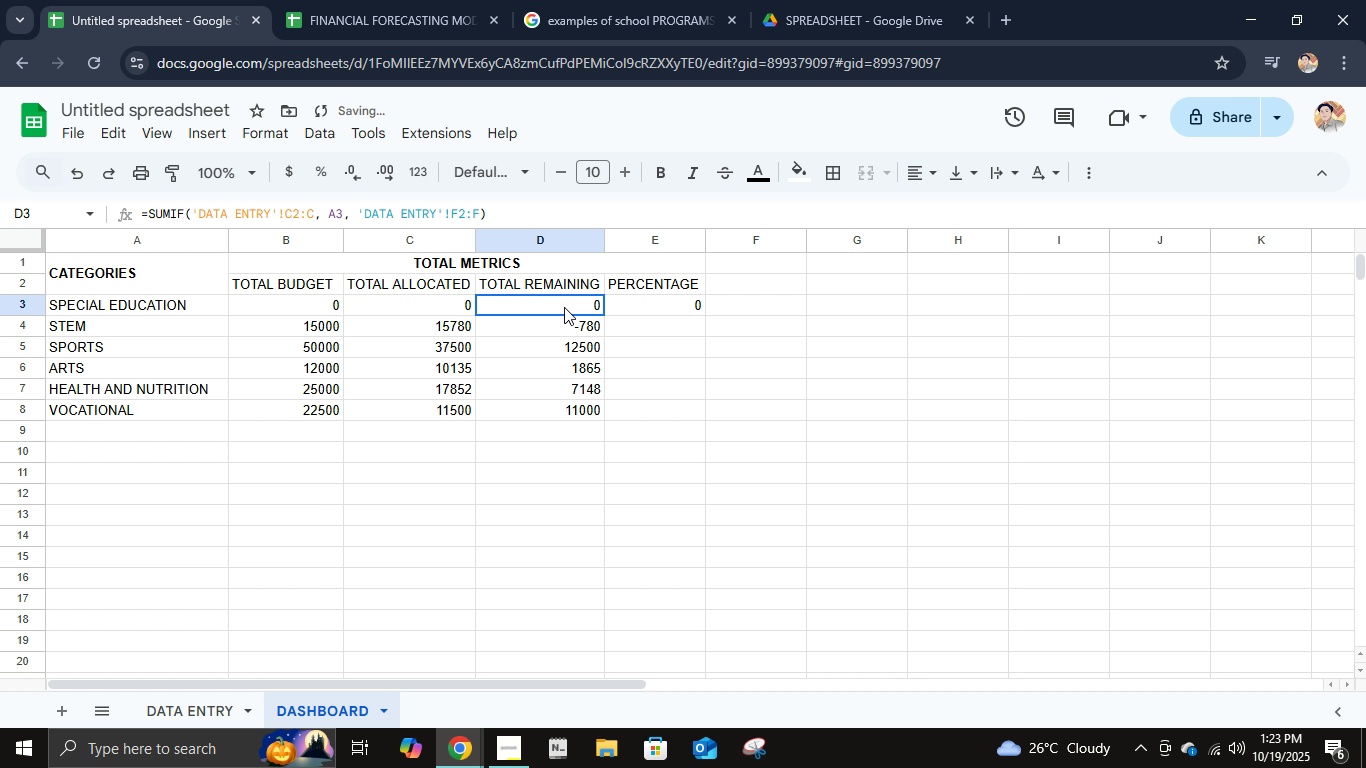 
left_click([564, 307])
 